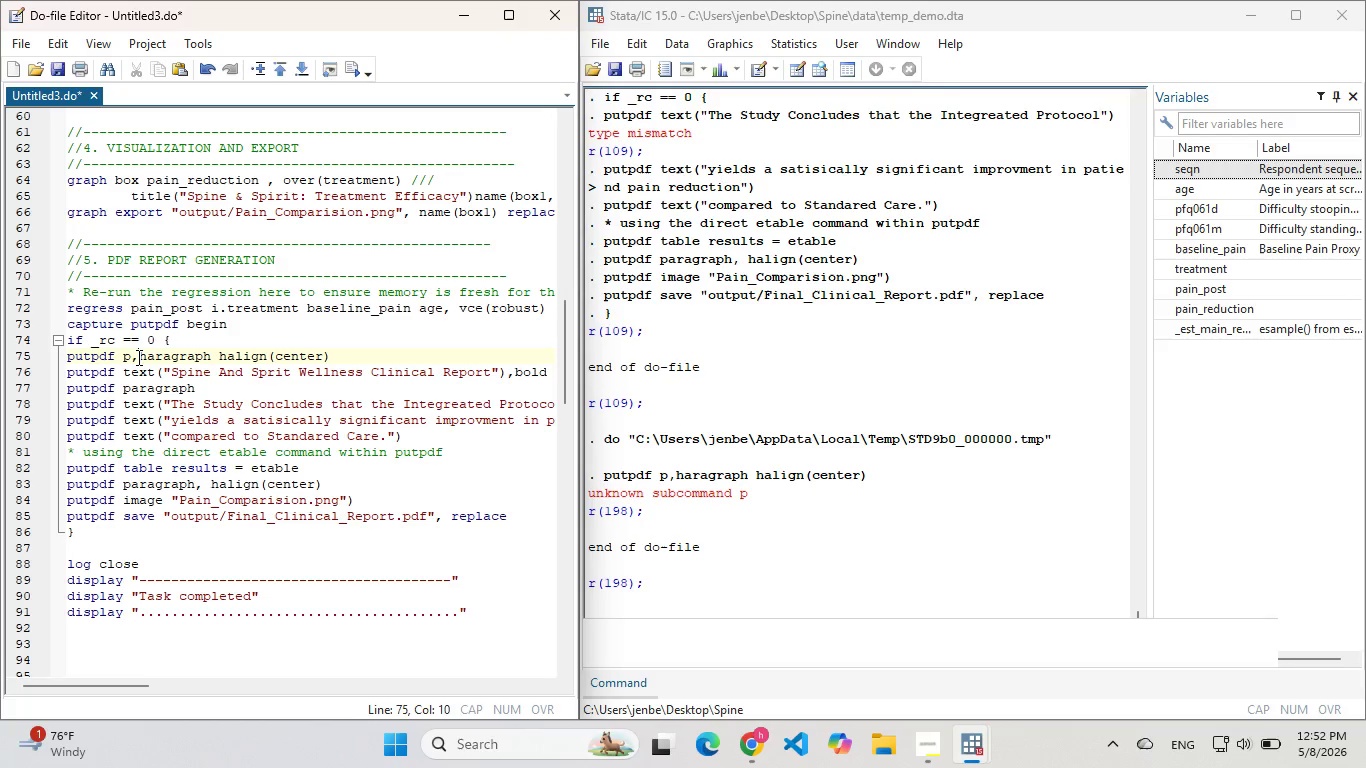 
key(Backspace)
 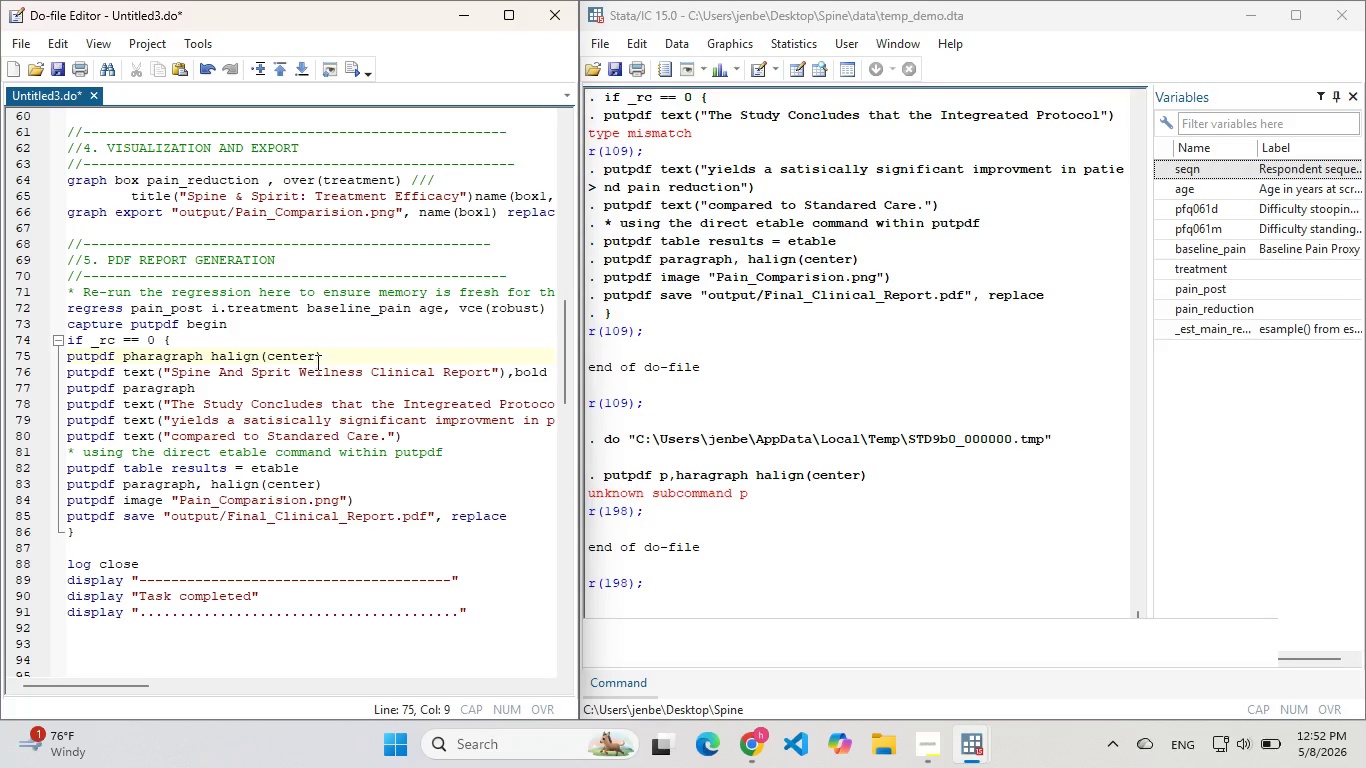 
left_click_drag(start_coordinate=[330, 355], to_coordinate=[45, 359])
 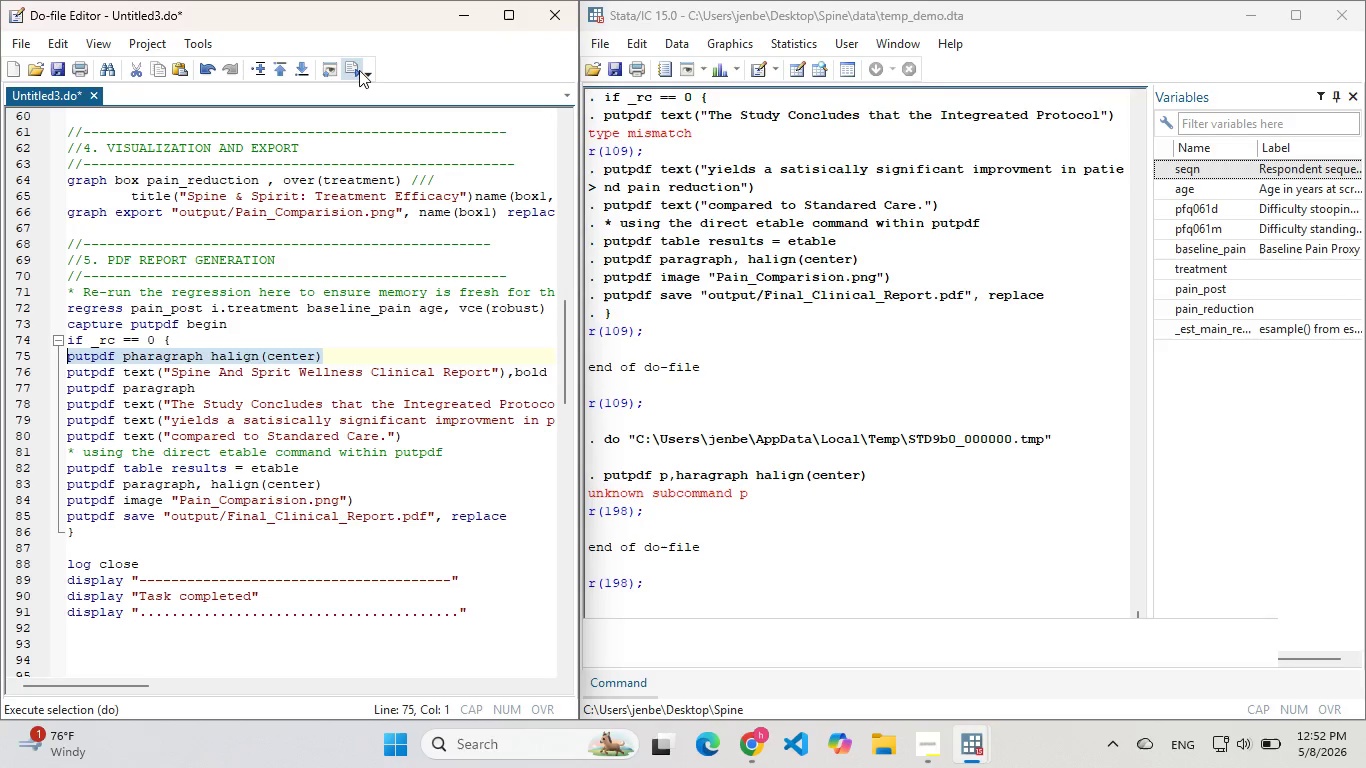 
left_click([358, 70])
 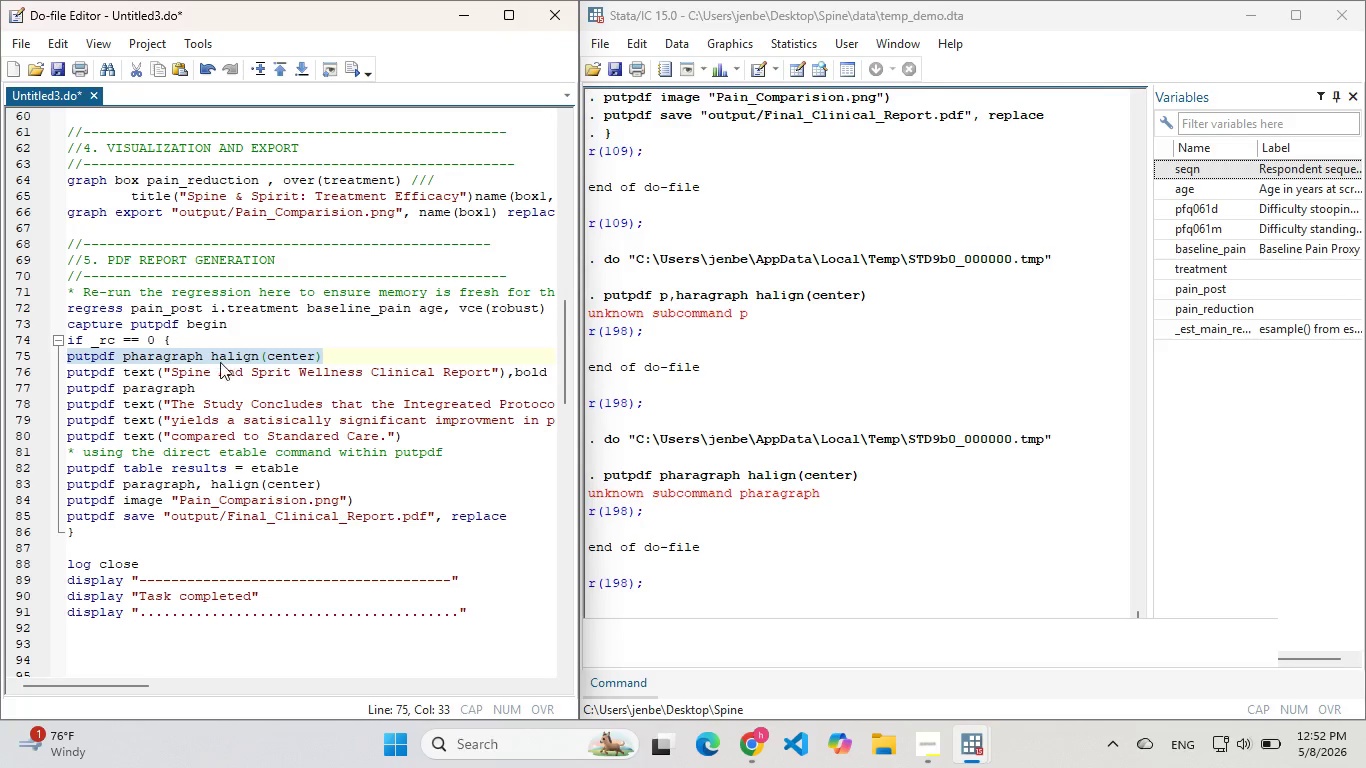 
left_click([305, 346])
 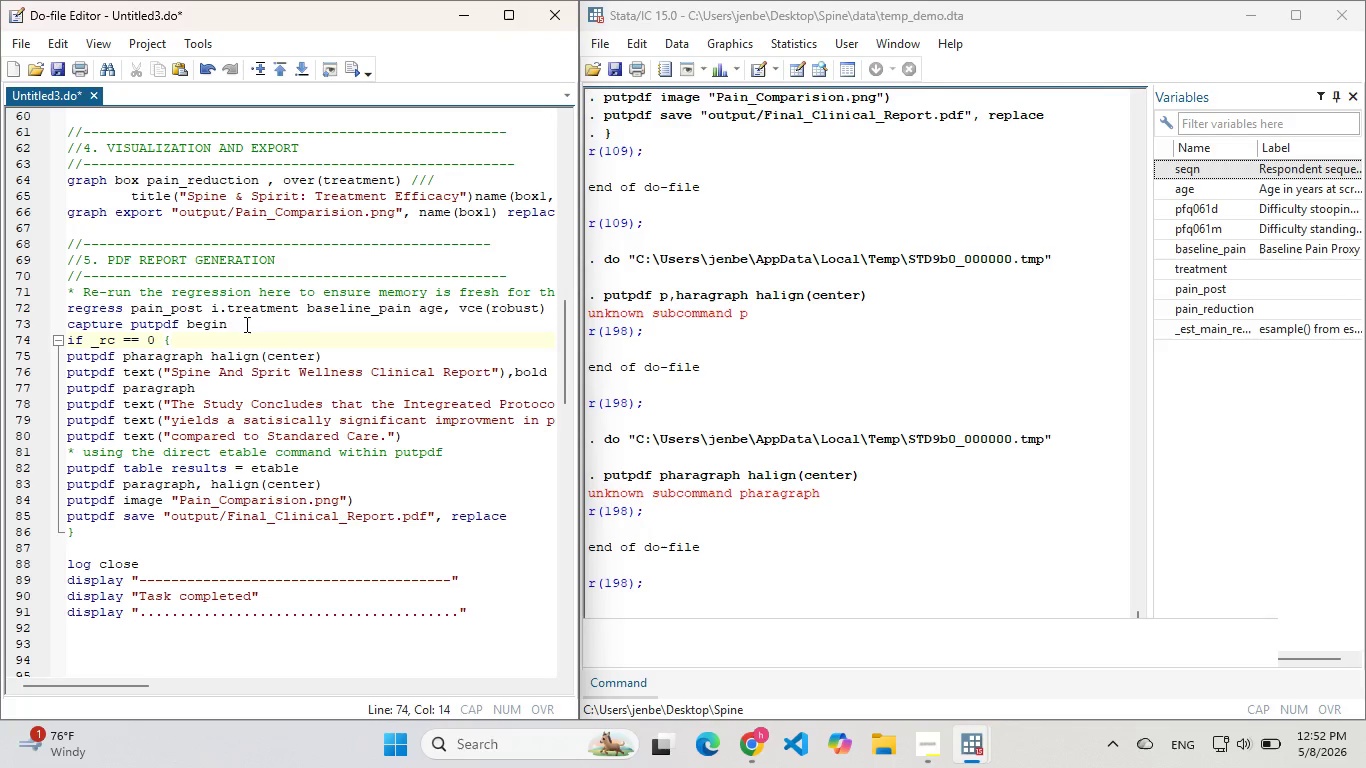 
left_click_drag(start_coordinate=[245, 324], to_coordinate=[64, 320])
 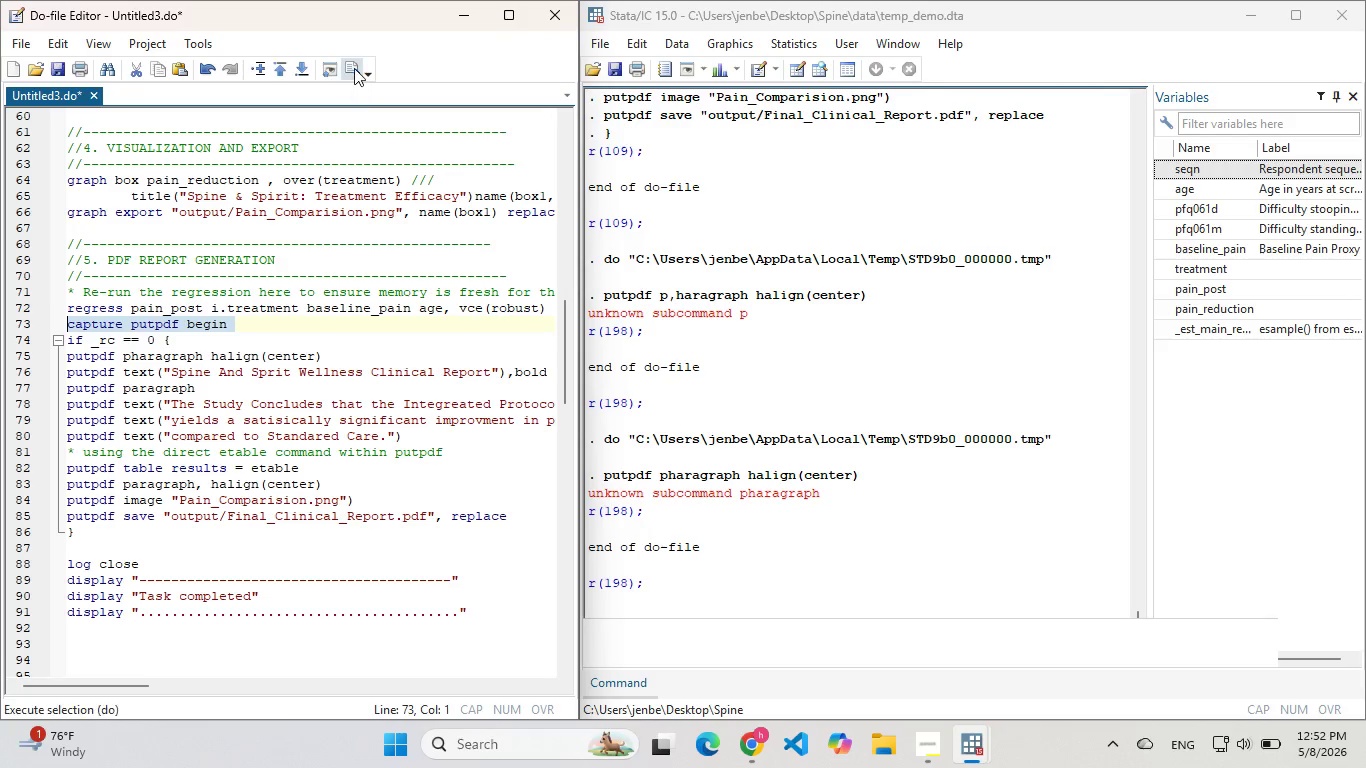 
left_click([354, 68])
 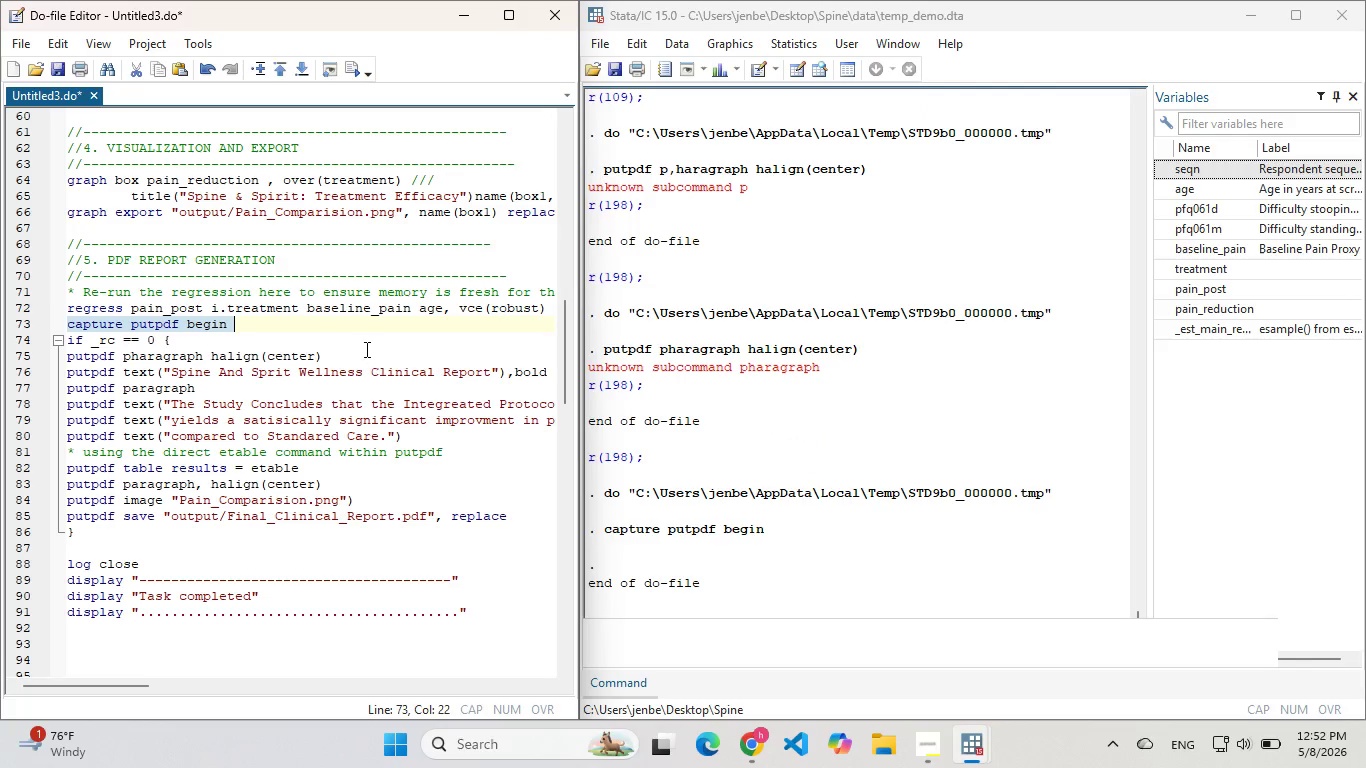 
left_click_drag(start_coordinate=[361, 347], to_coordinate=[328, 347])
 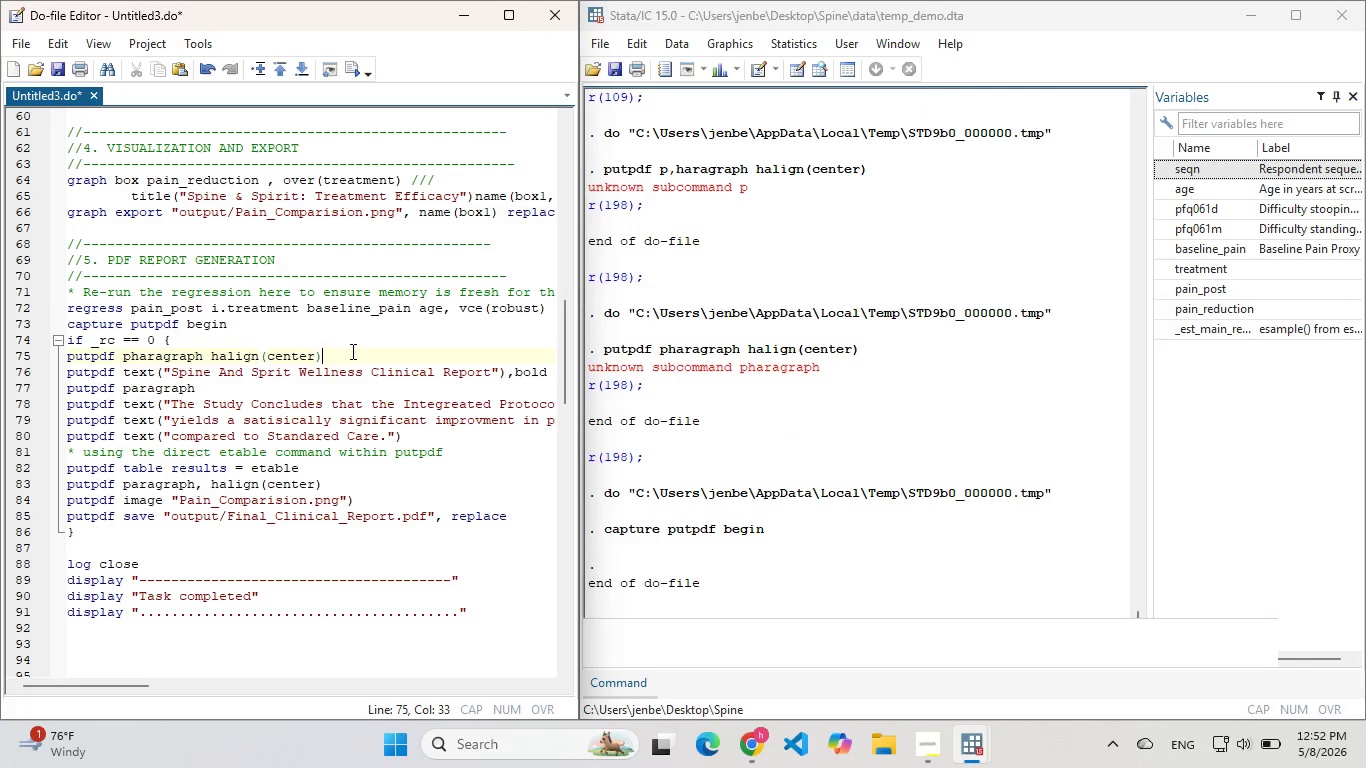 
left_click_drag(start_coordinate=[351, 351], to_coordinate=[65, 356])
 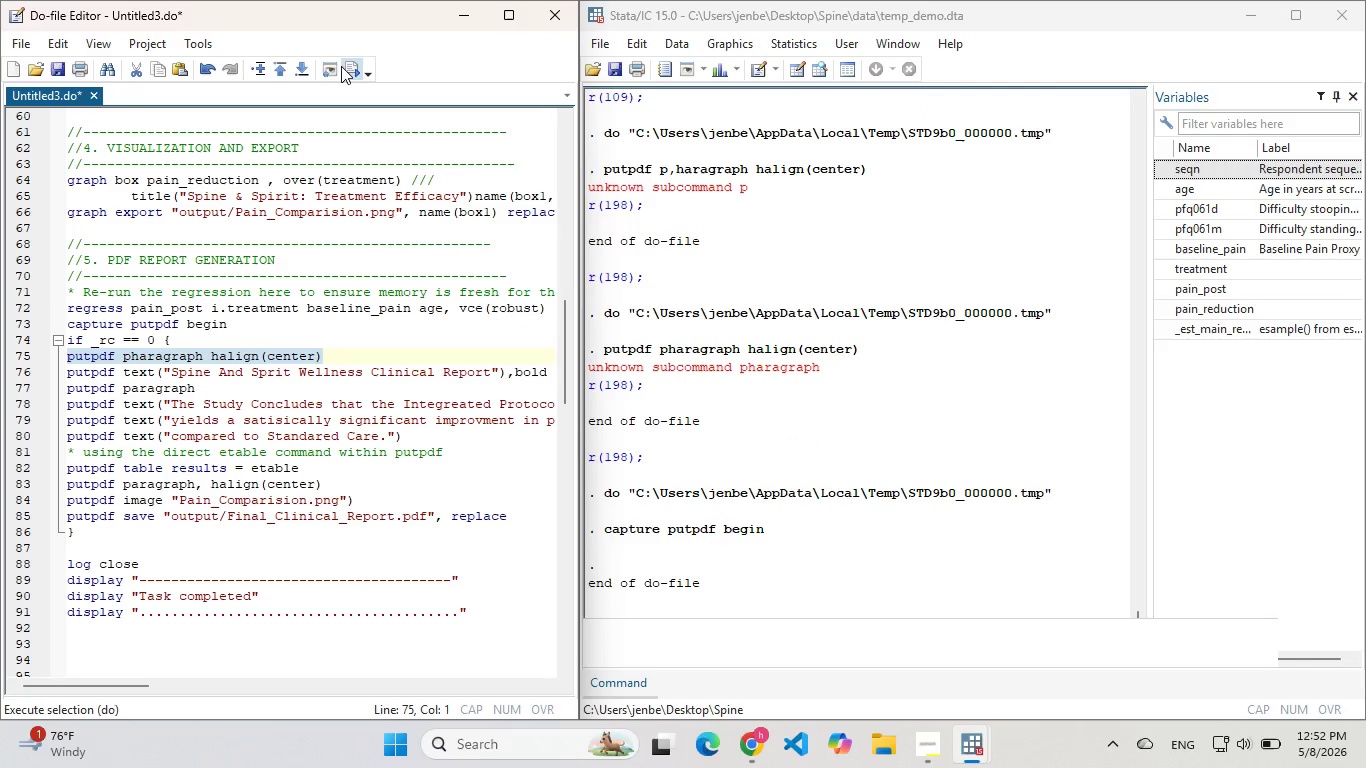 
left_click([341, 66])
 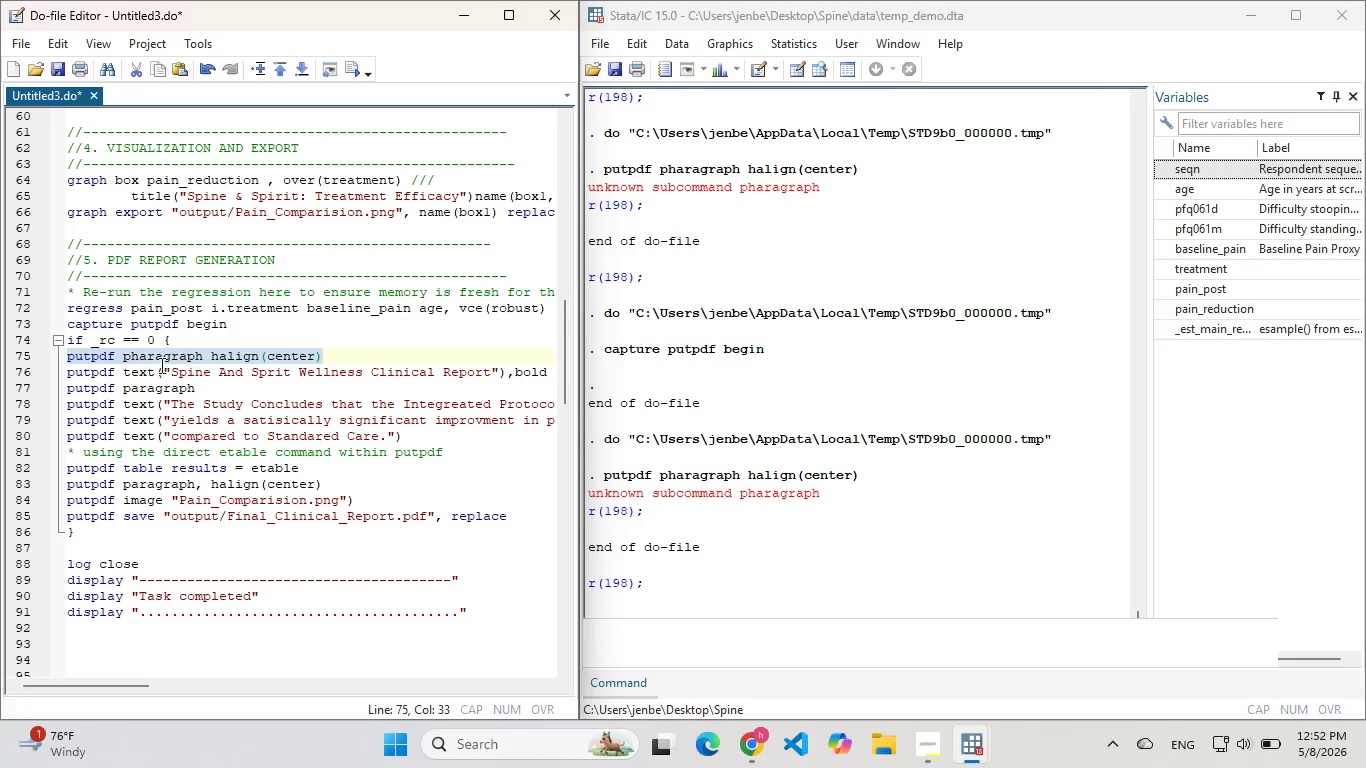 
double_click([149, 359])
 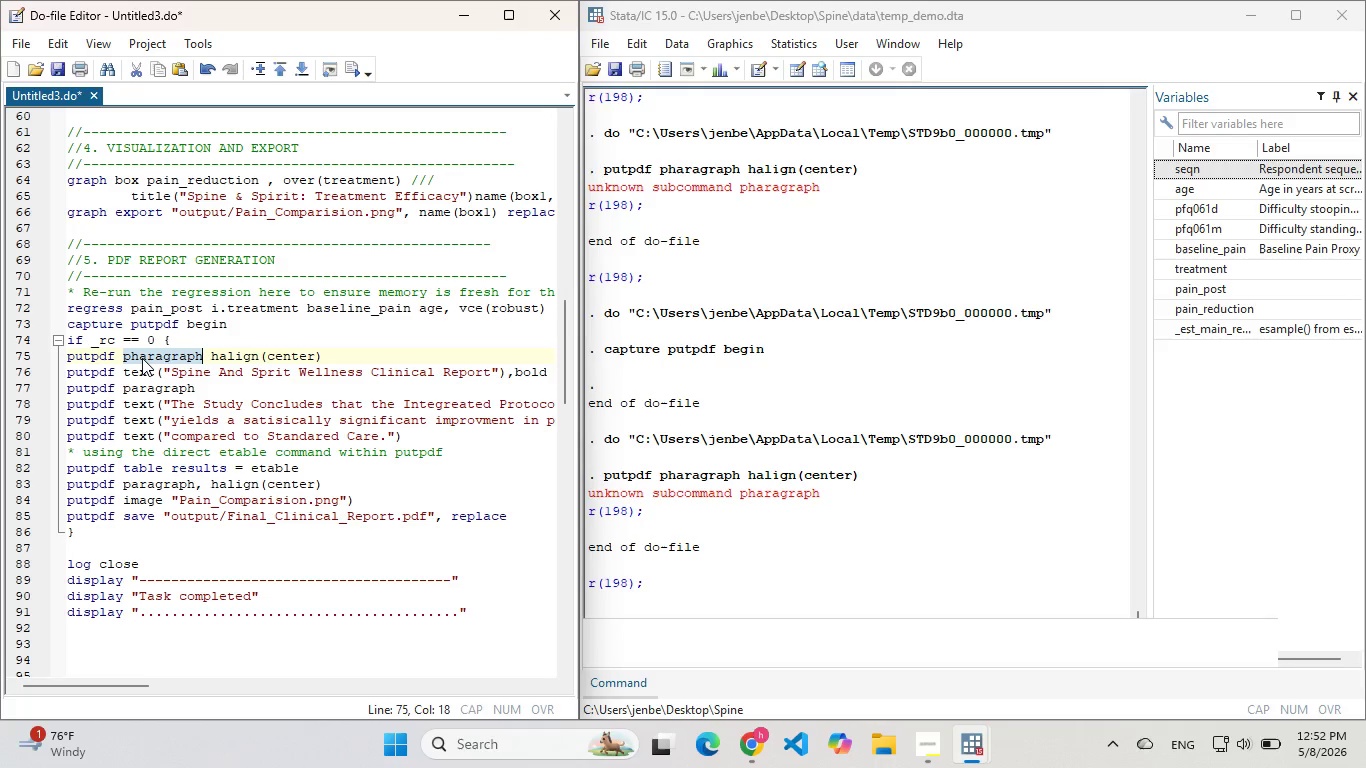 
type(paragraph)
 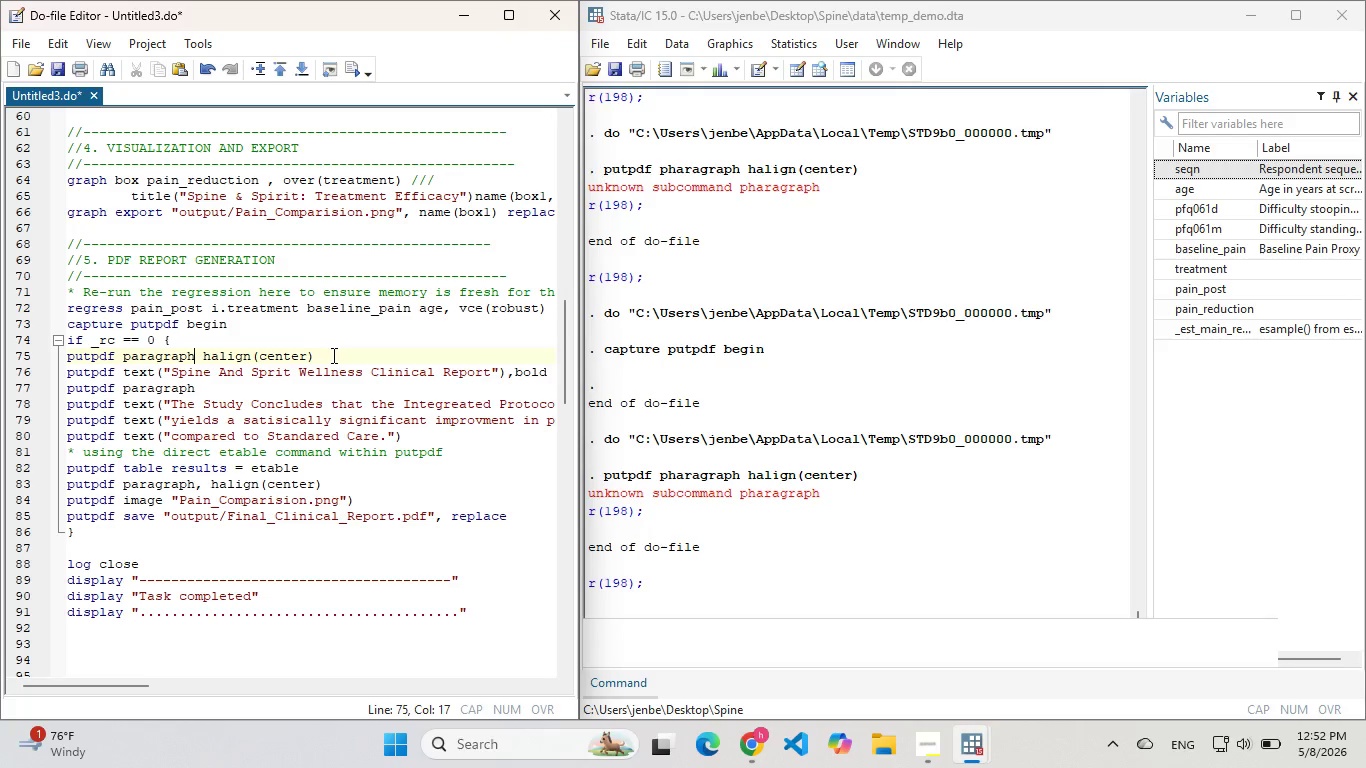 
left_click_drag(start_coordinate=[332, 355], to_coordinate=[55, 359])
 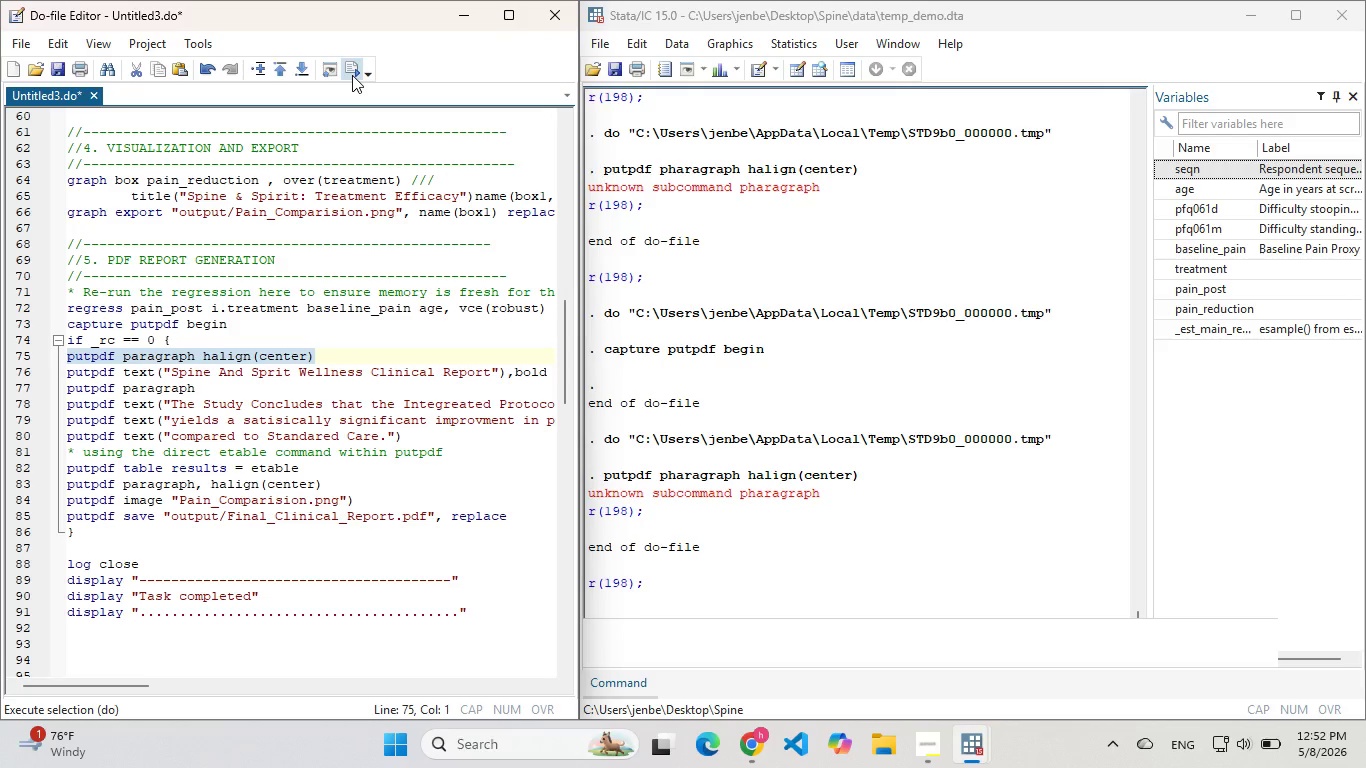 
left_click([352, 75])
 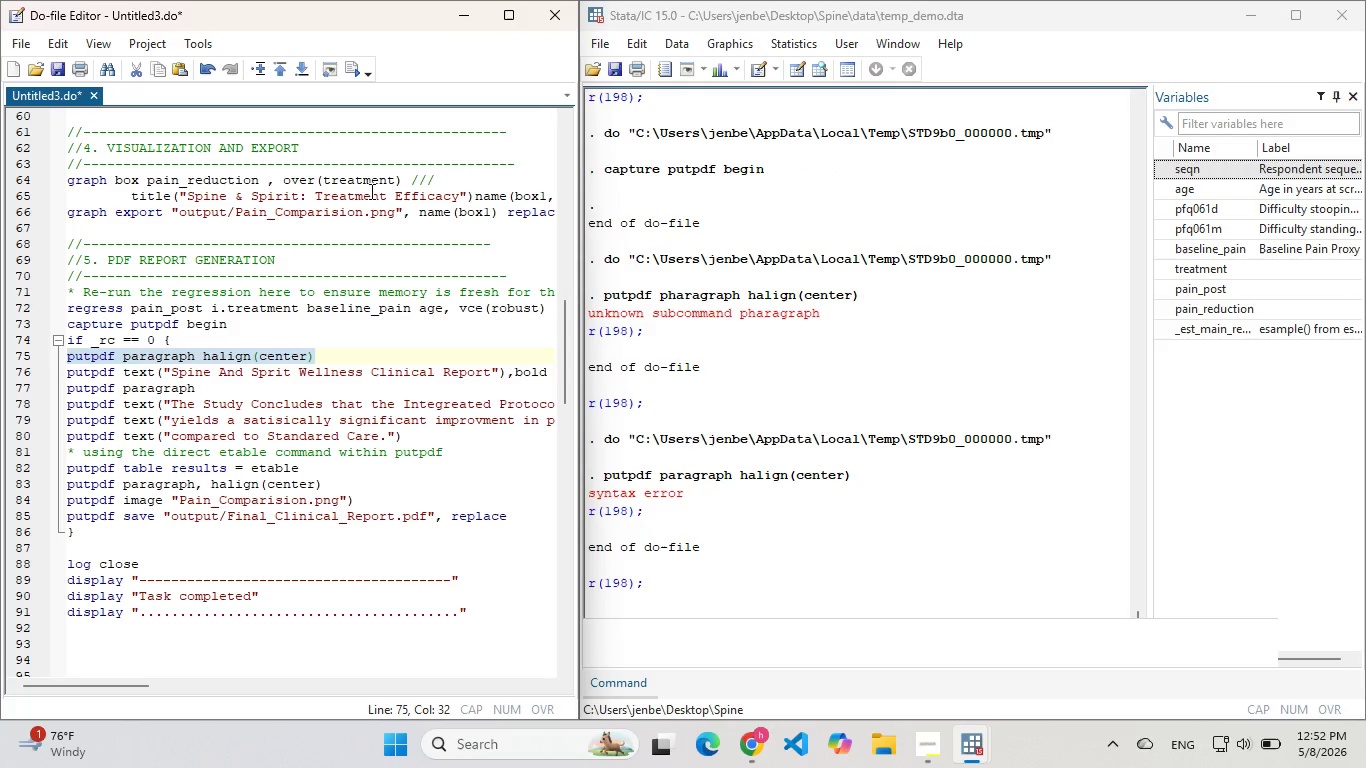 
wait(10.89)
 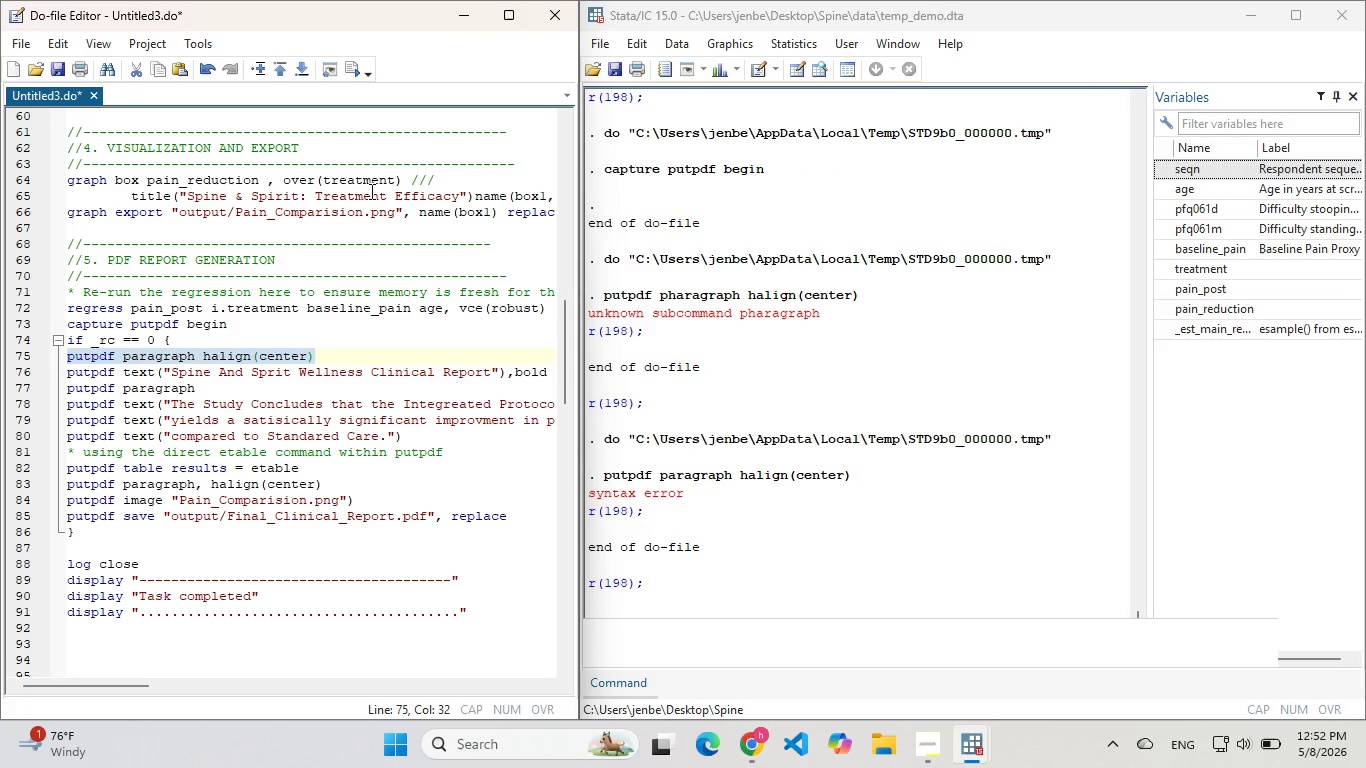 
left_click([271, 358])
 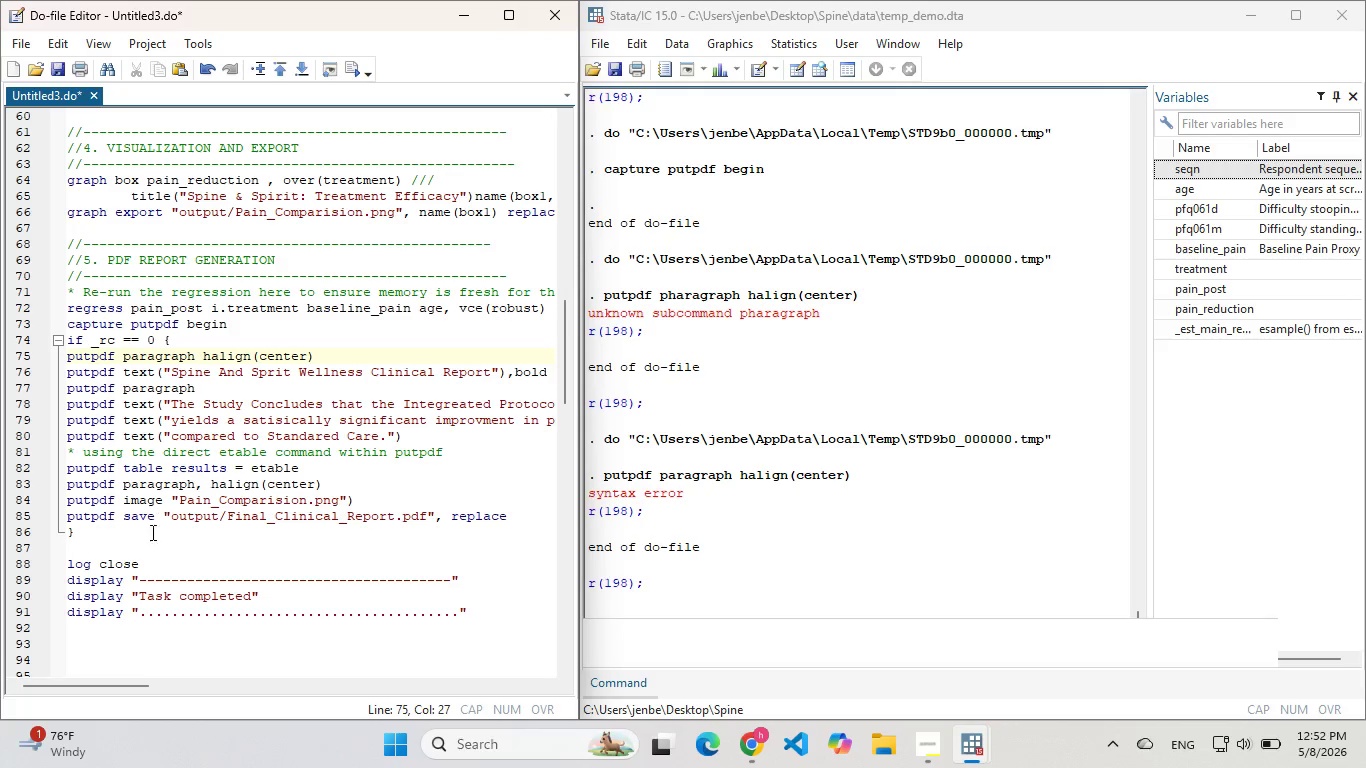 
left_click([141, 542])
 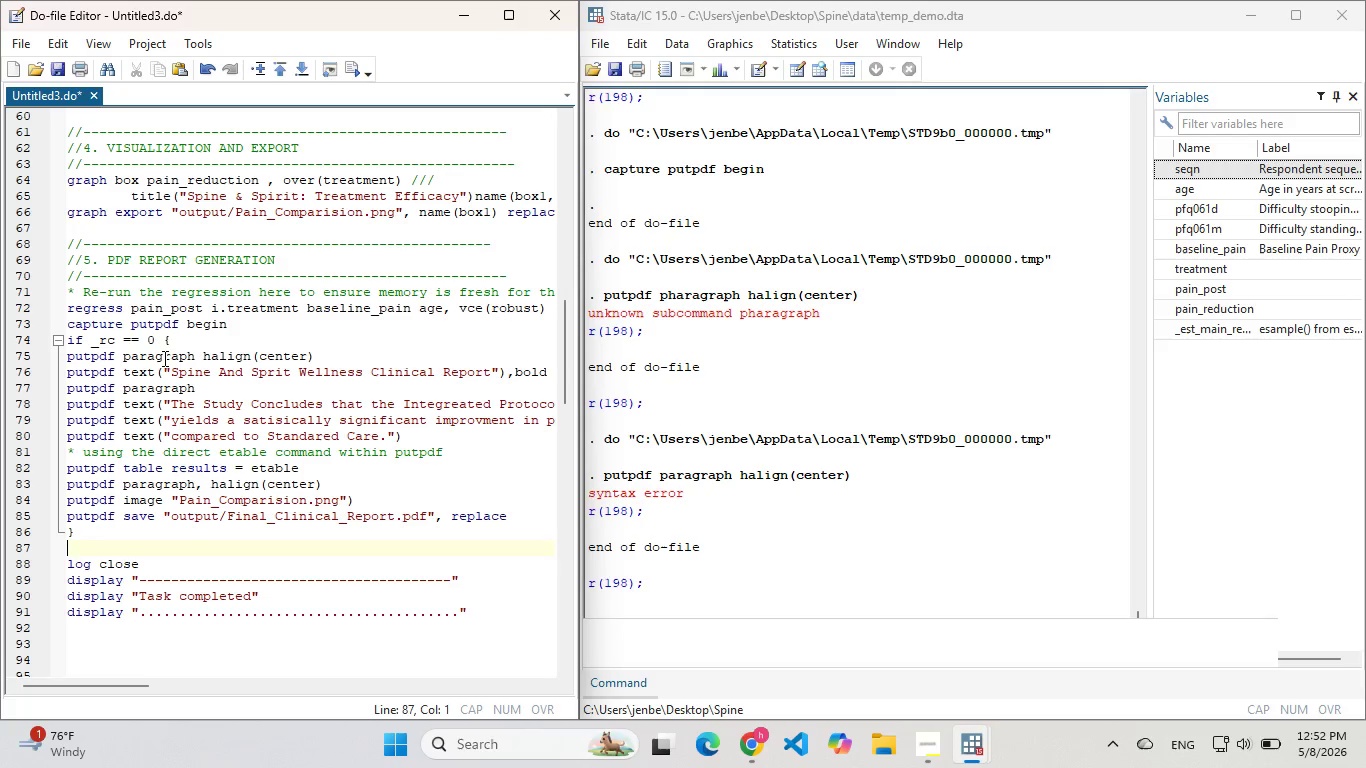 
double_click([163, 358])
 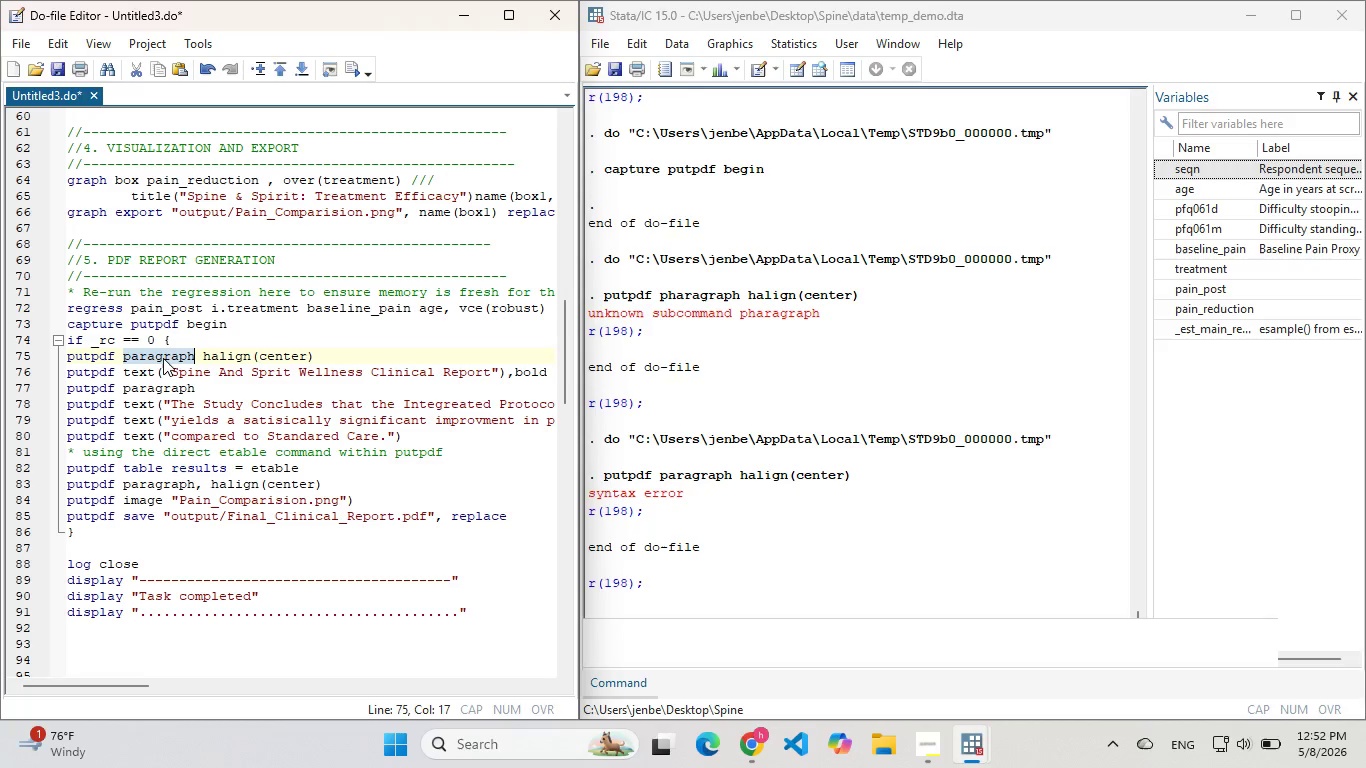 
hold_key(key=ControlLeft, duration=0.72)
 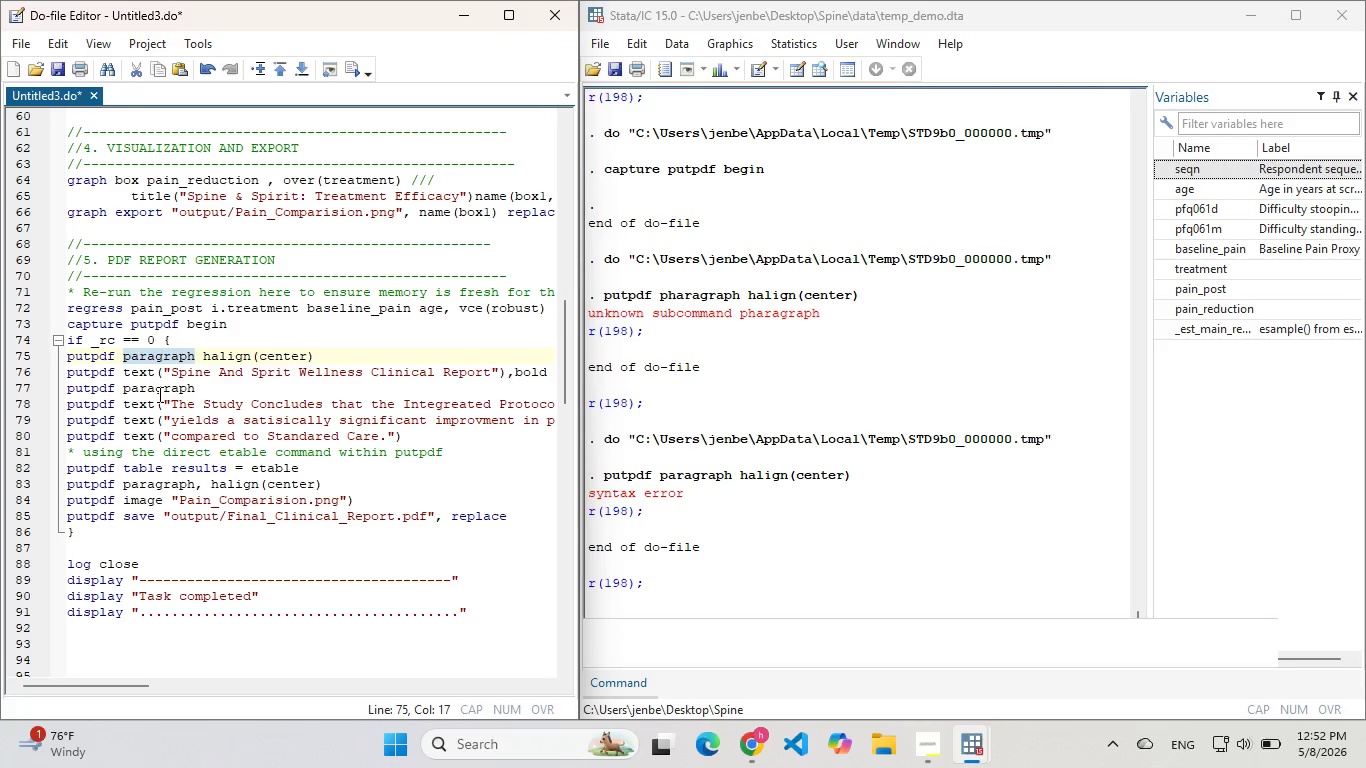 
key(C)
 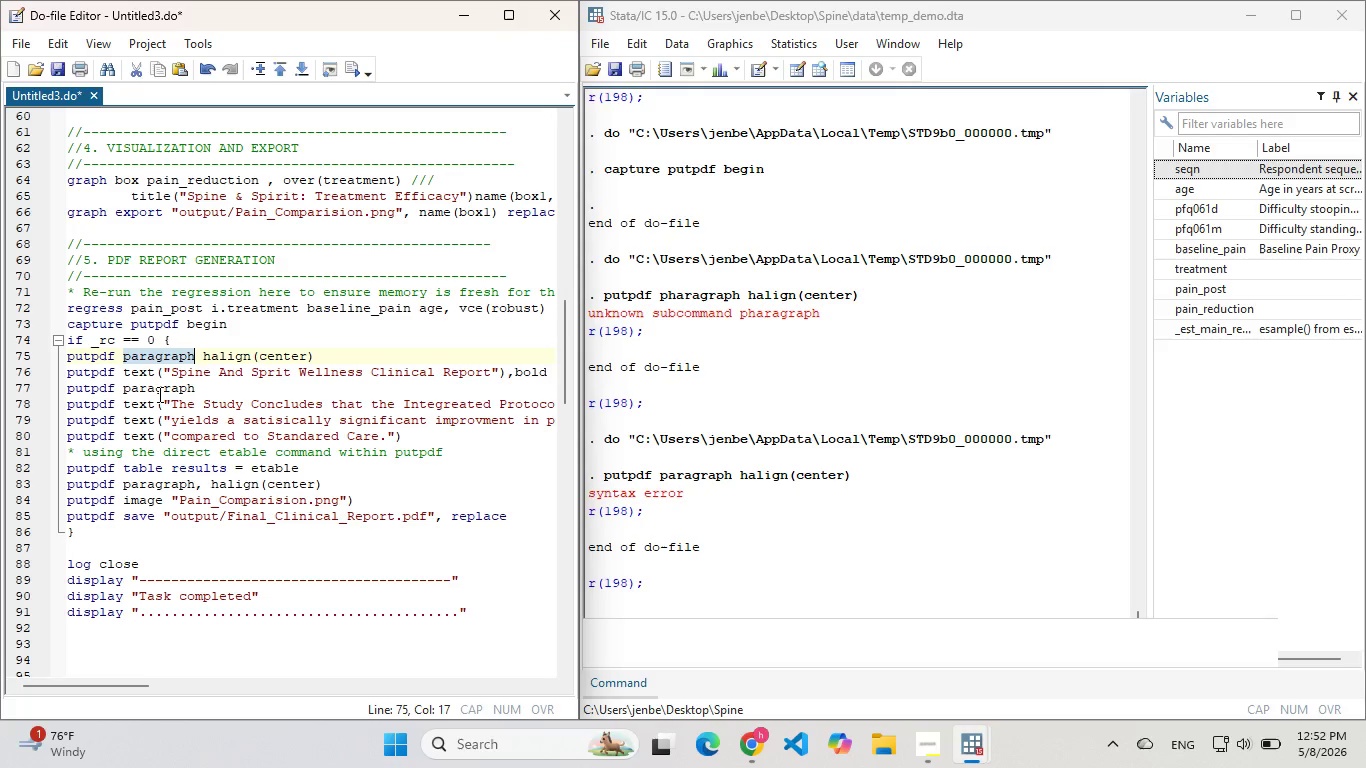 
double_click([158, 394])
 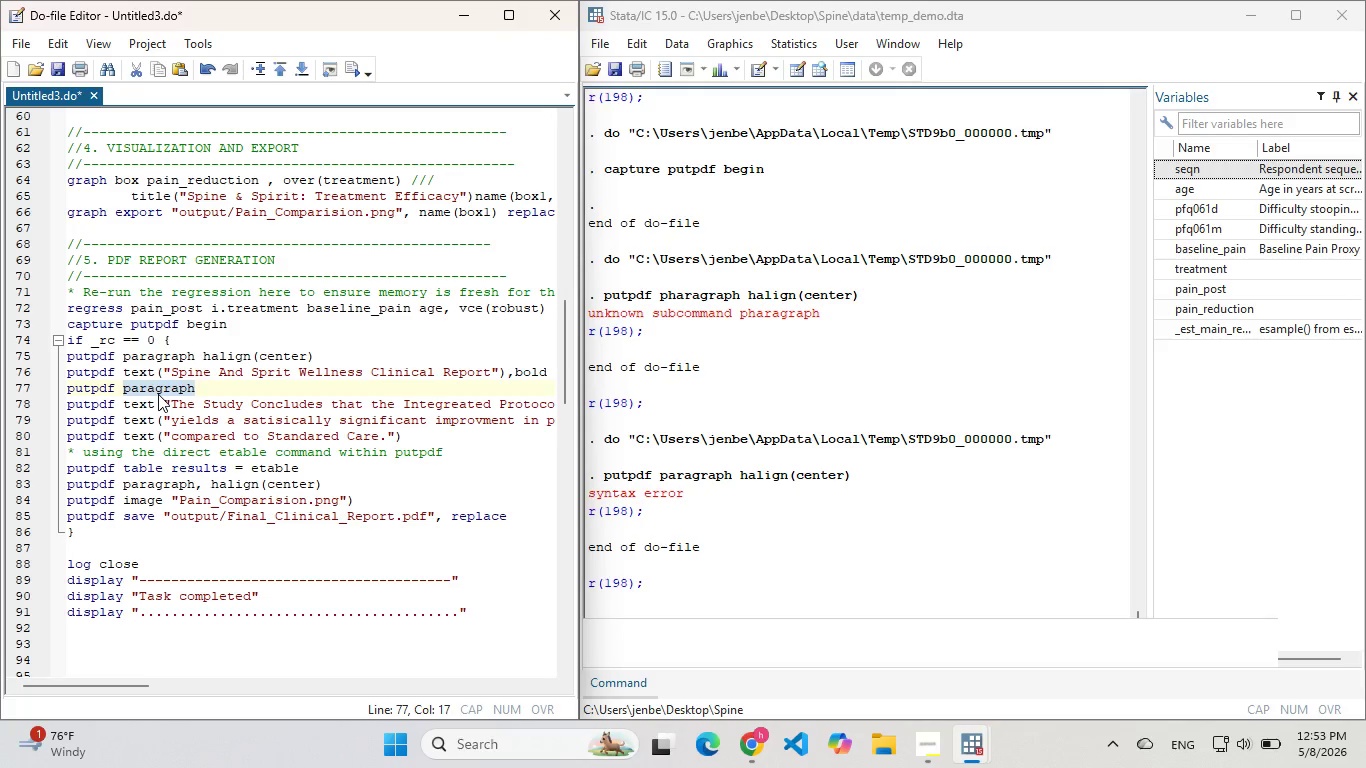 
key(Control+V)
 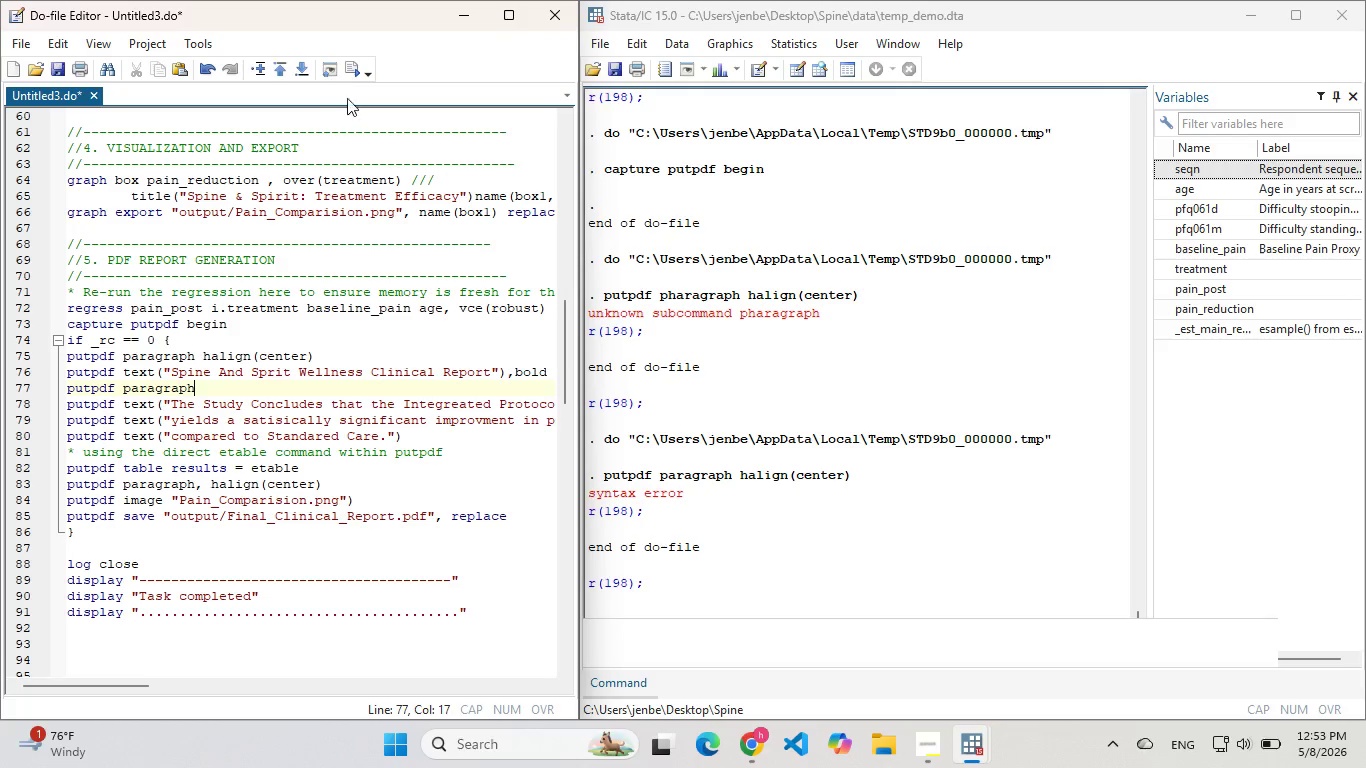 
left_click([356, 81])
 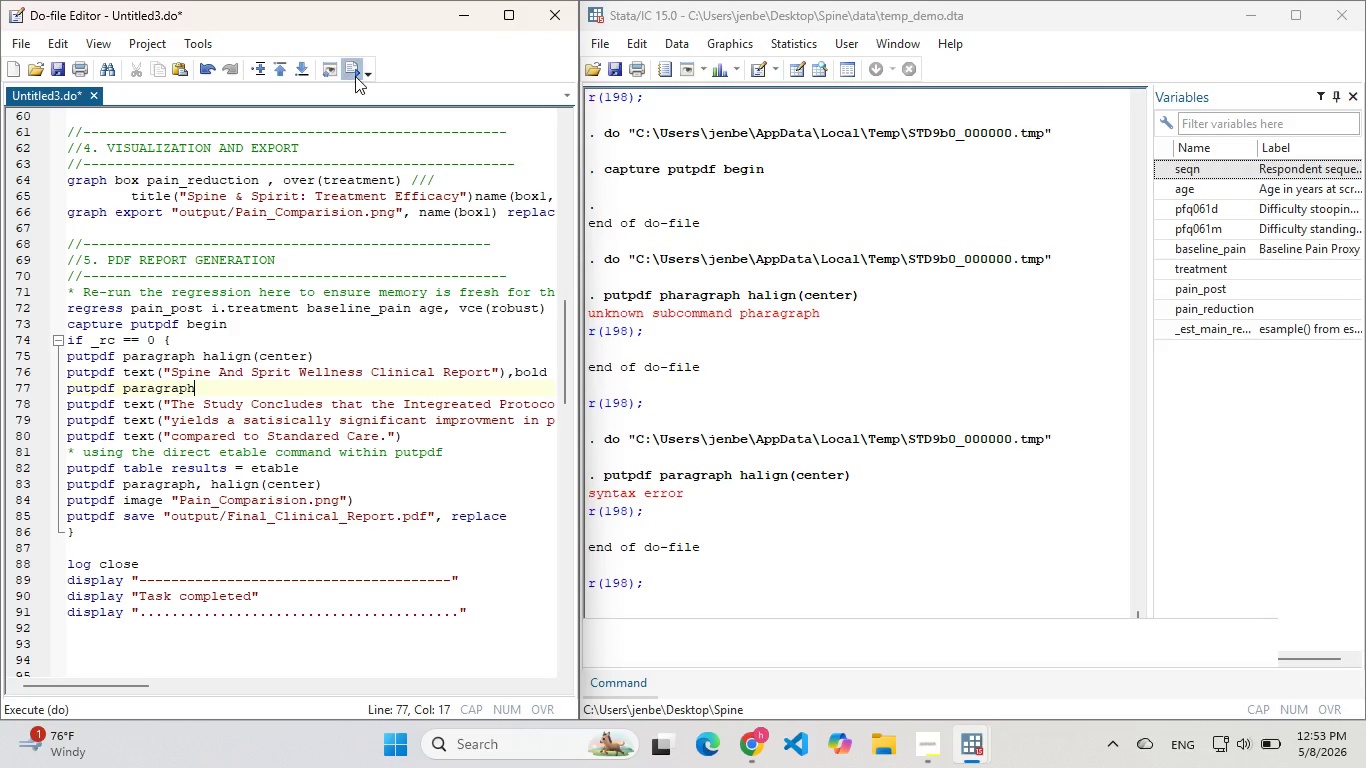 
left_click([355, 76])
 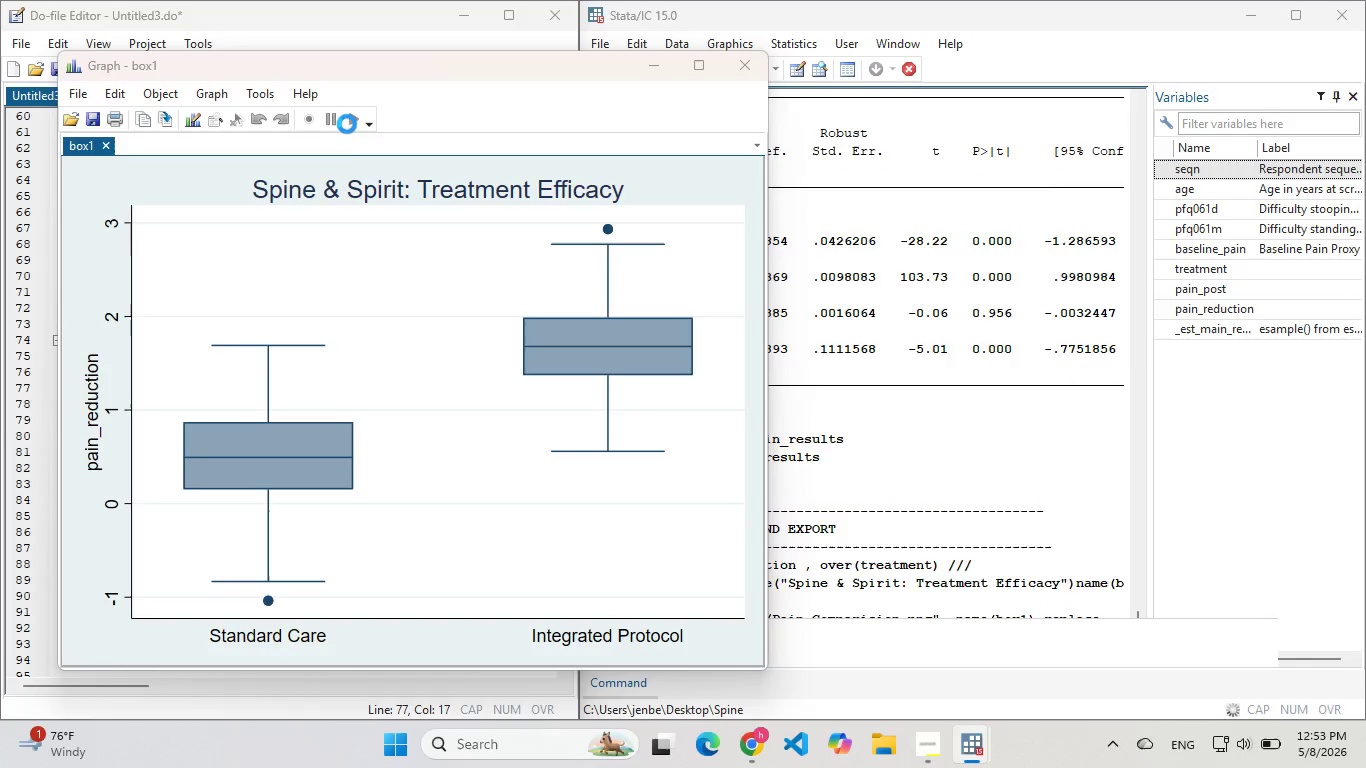 
left_click([642, 63])
 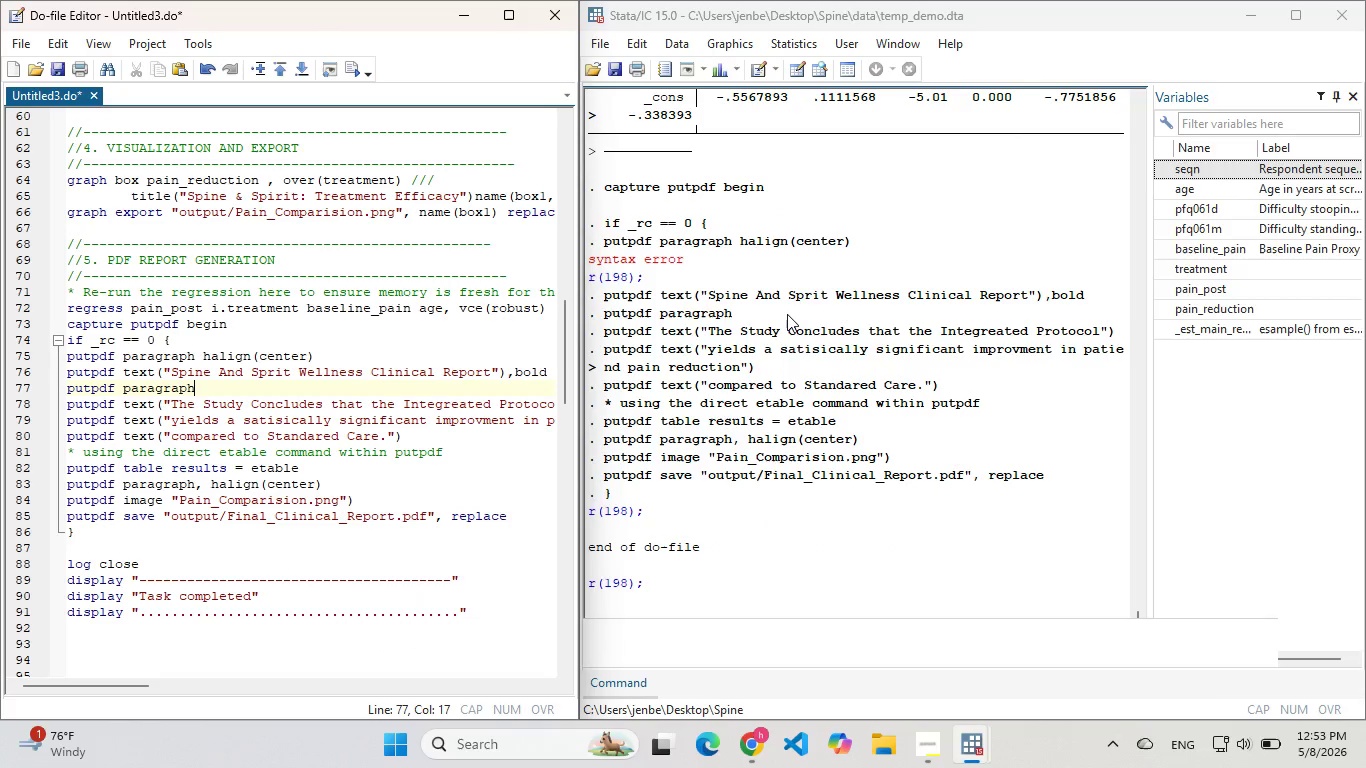 
scroll: coordinate [783, 320], scroll_direction: down, amount: 2.0
 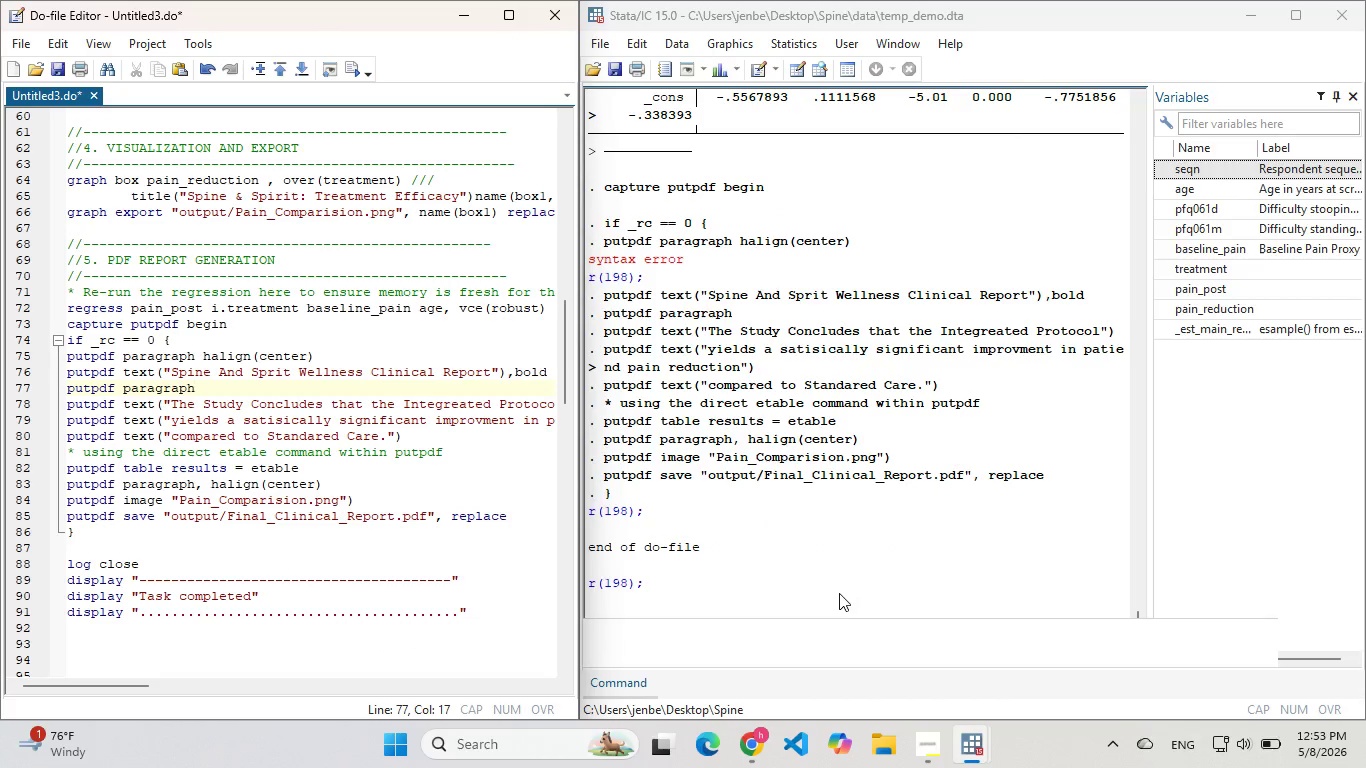 
left_click([622, 650])
 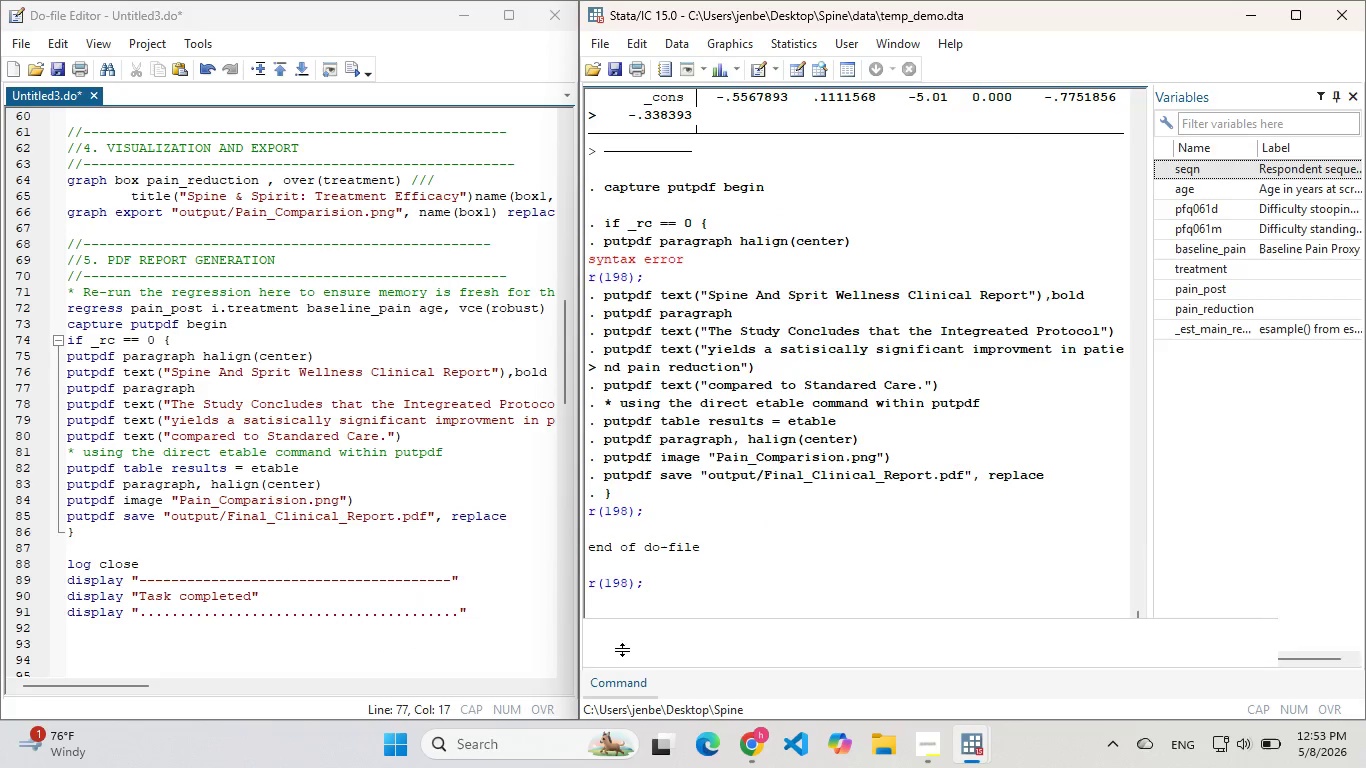 
type(cls)
 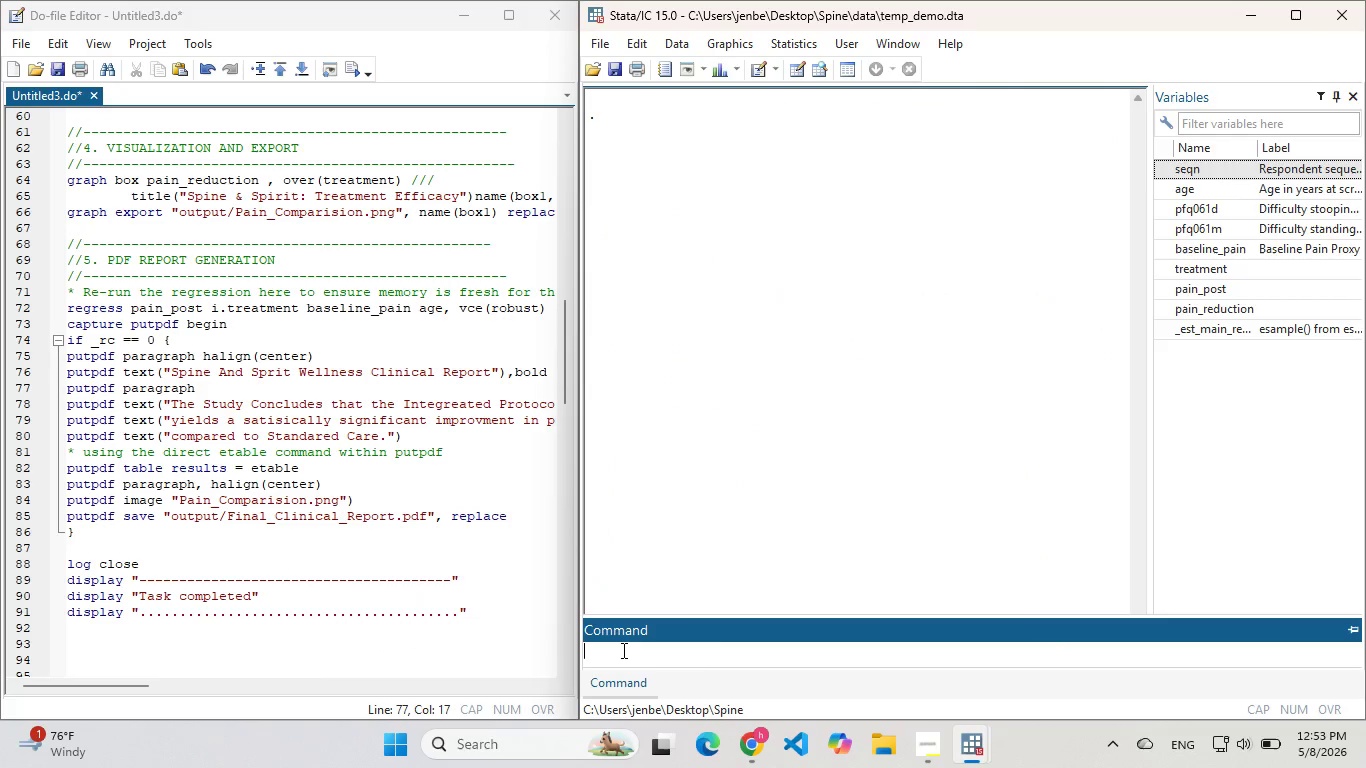 
key(Enter)
 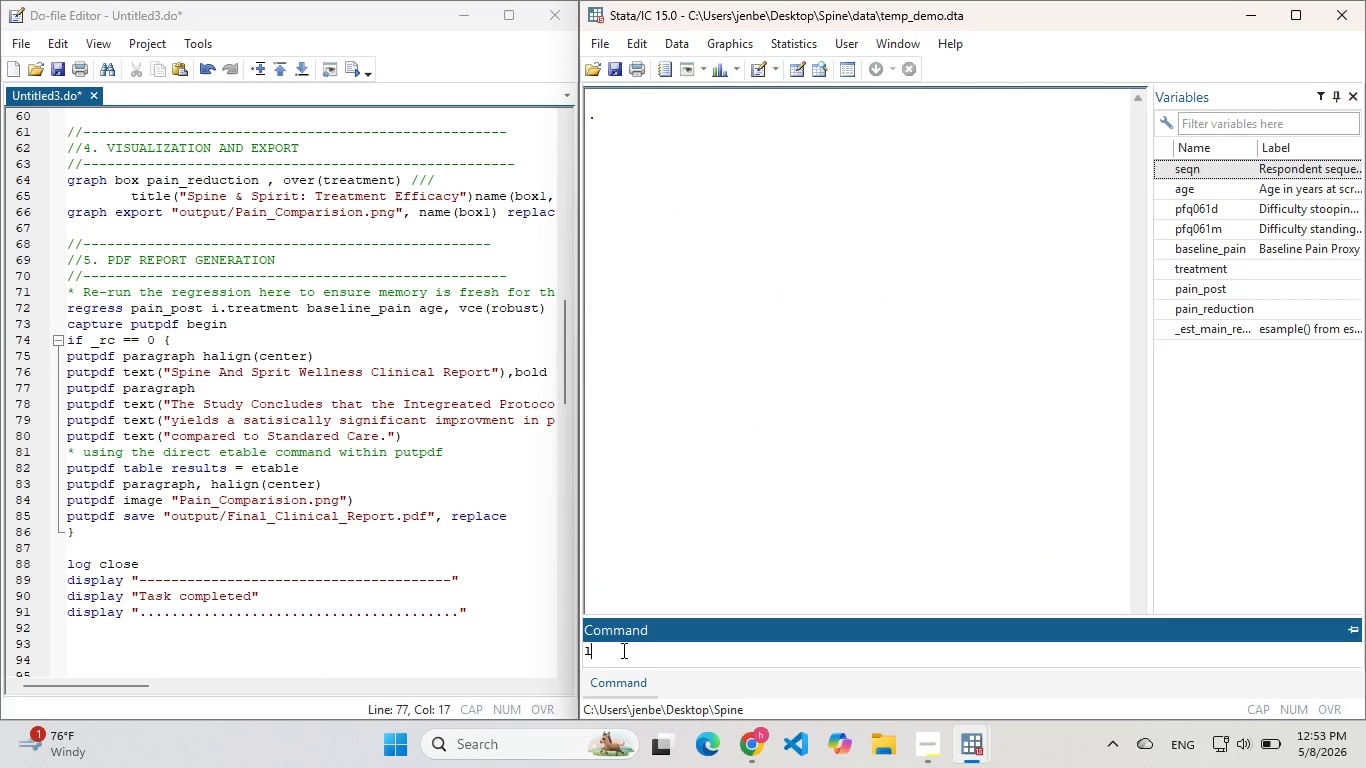 
type(ls)
 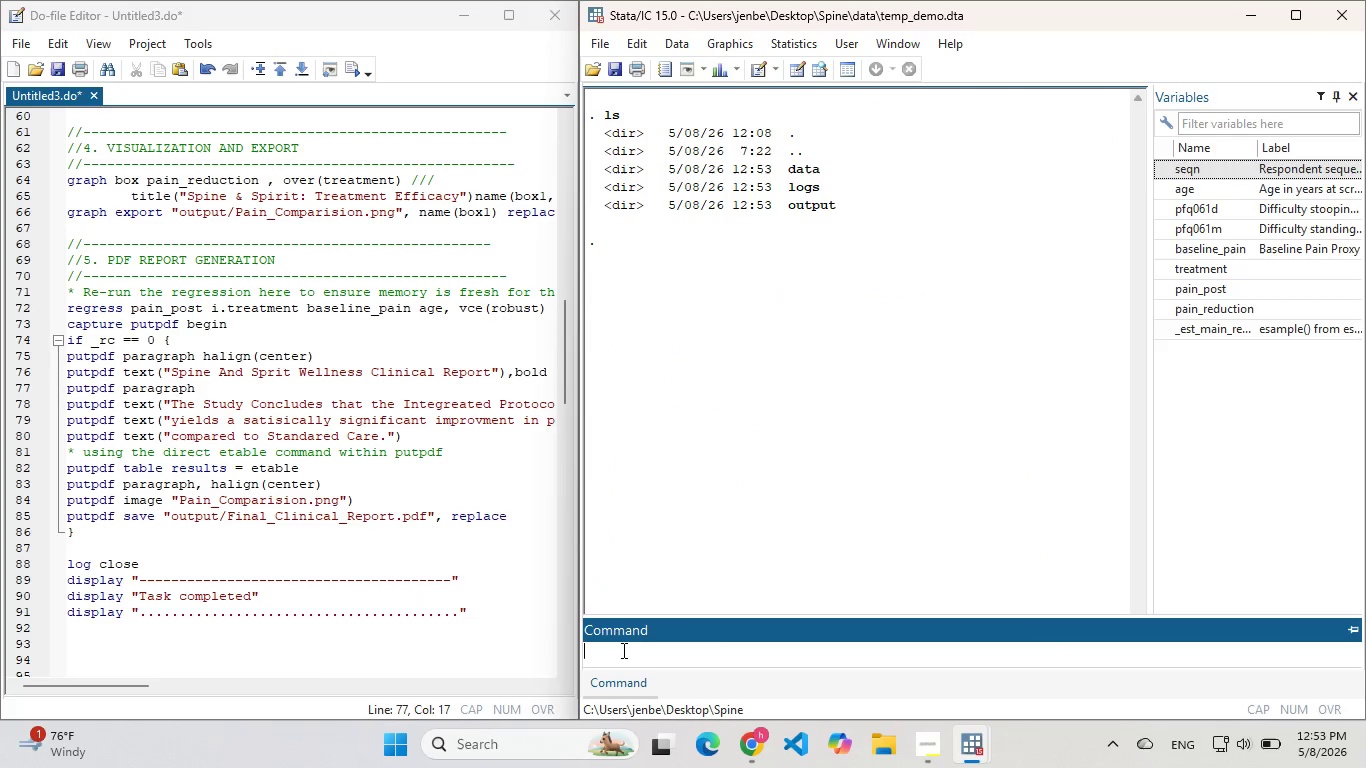 
key(Enter)
 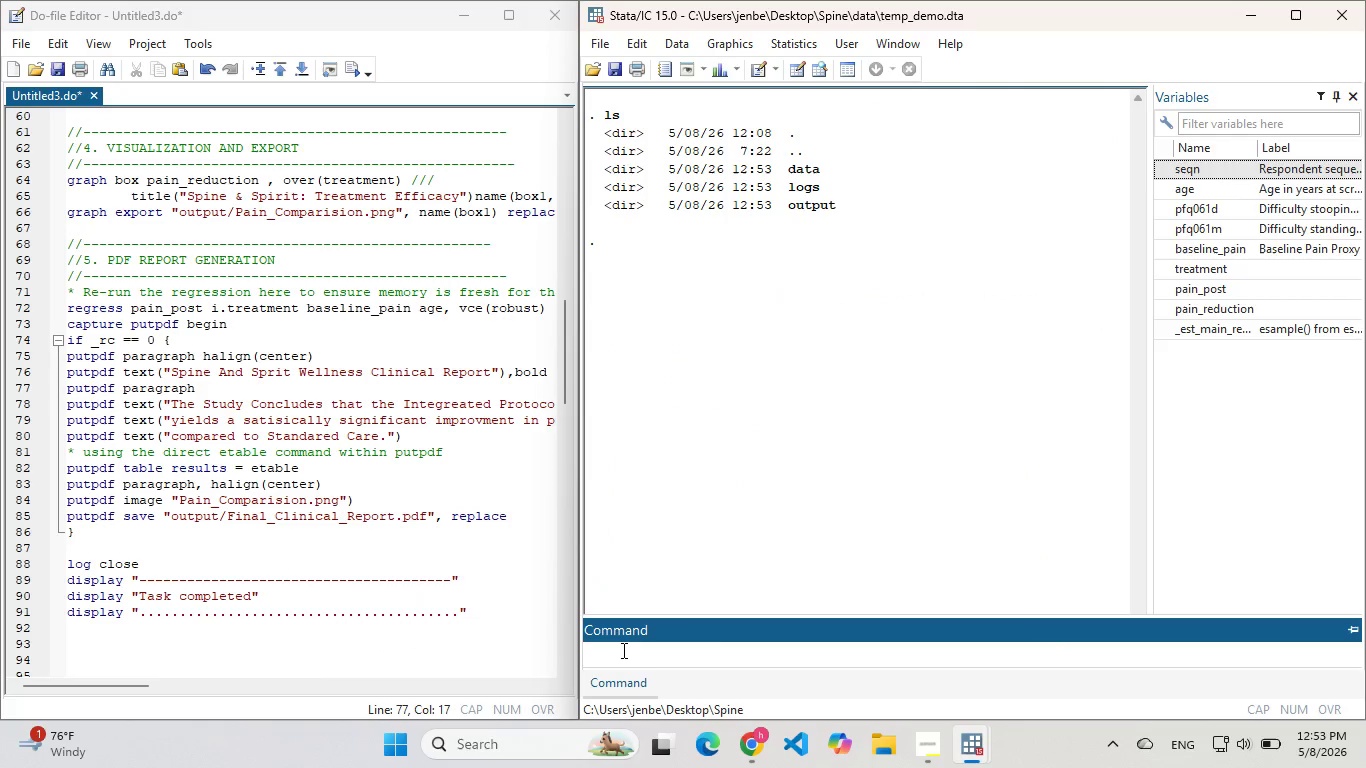 
type(ls ouput/)
 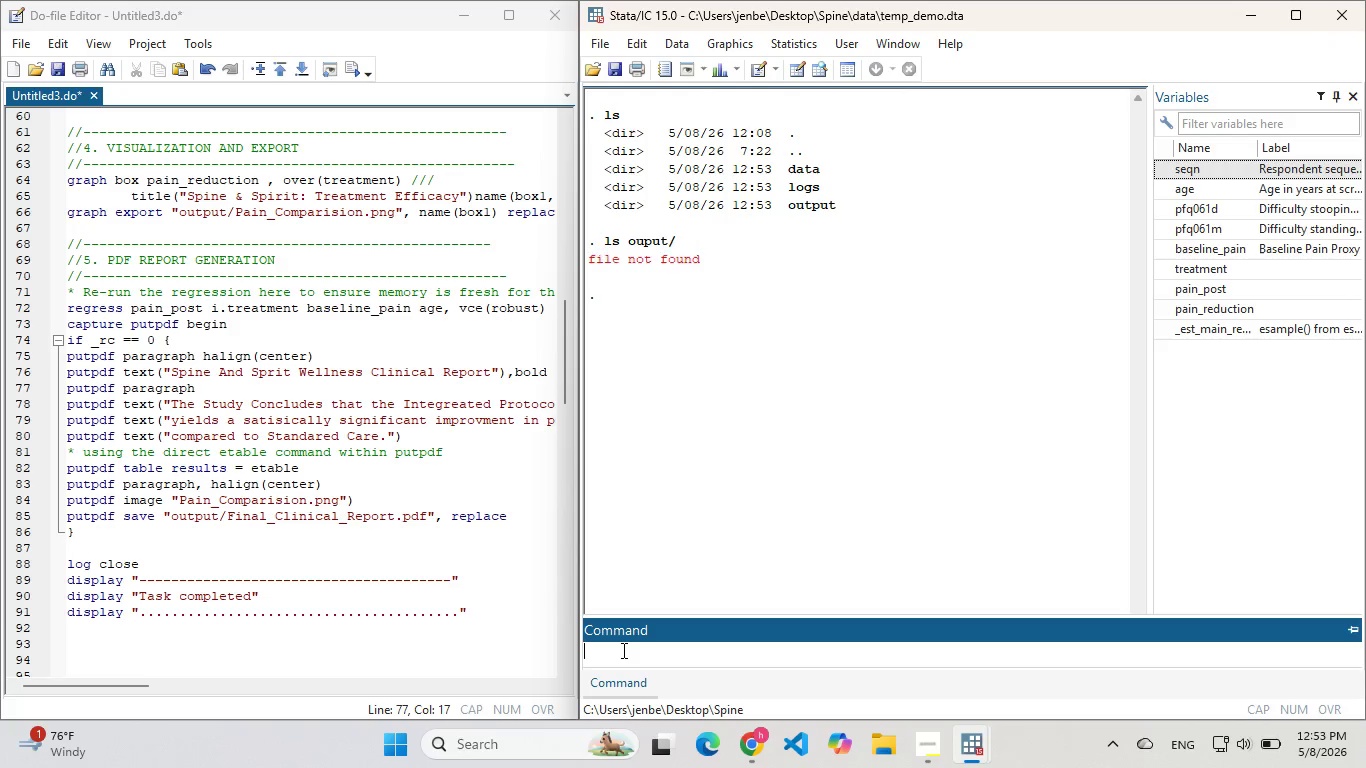 
key(Enter)
 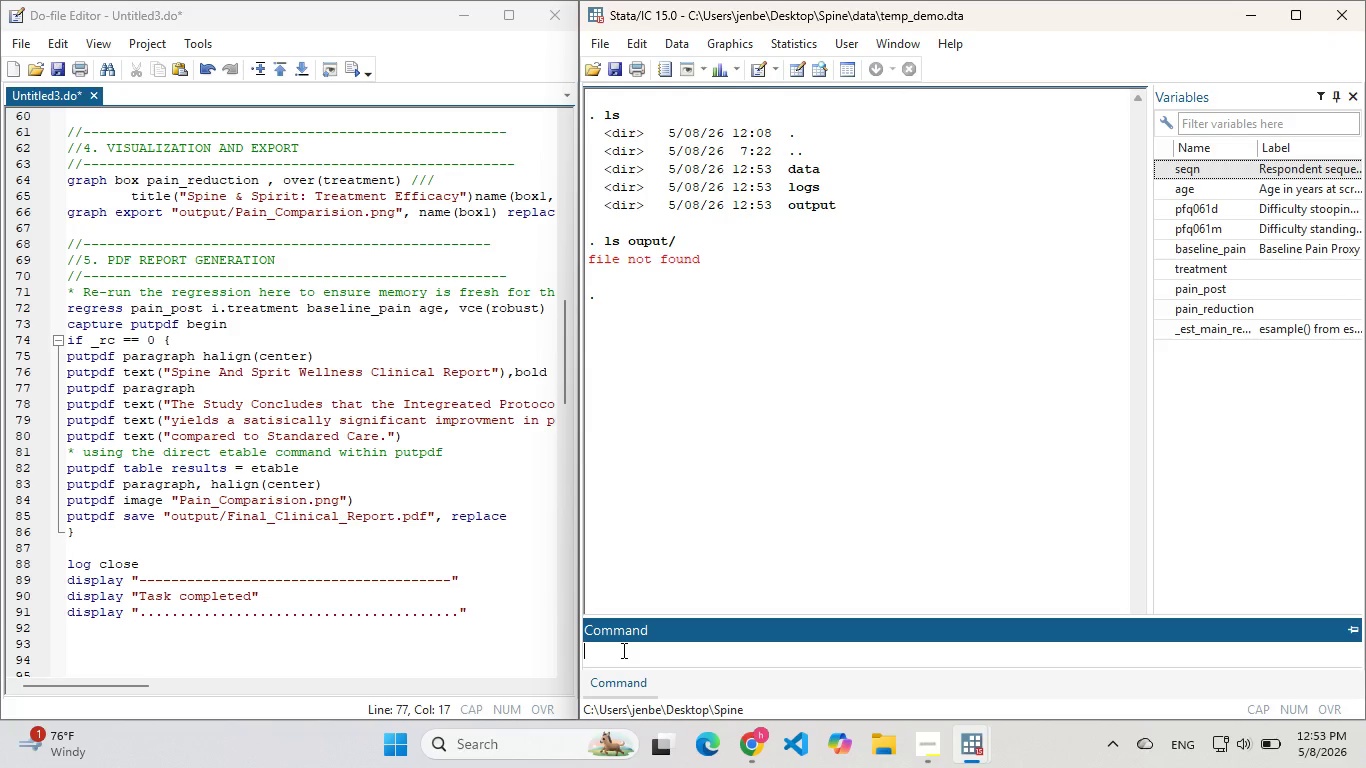 
type(ls output/)
 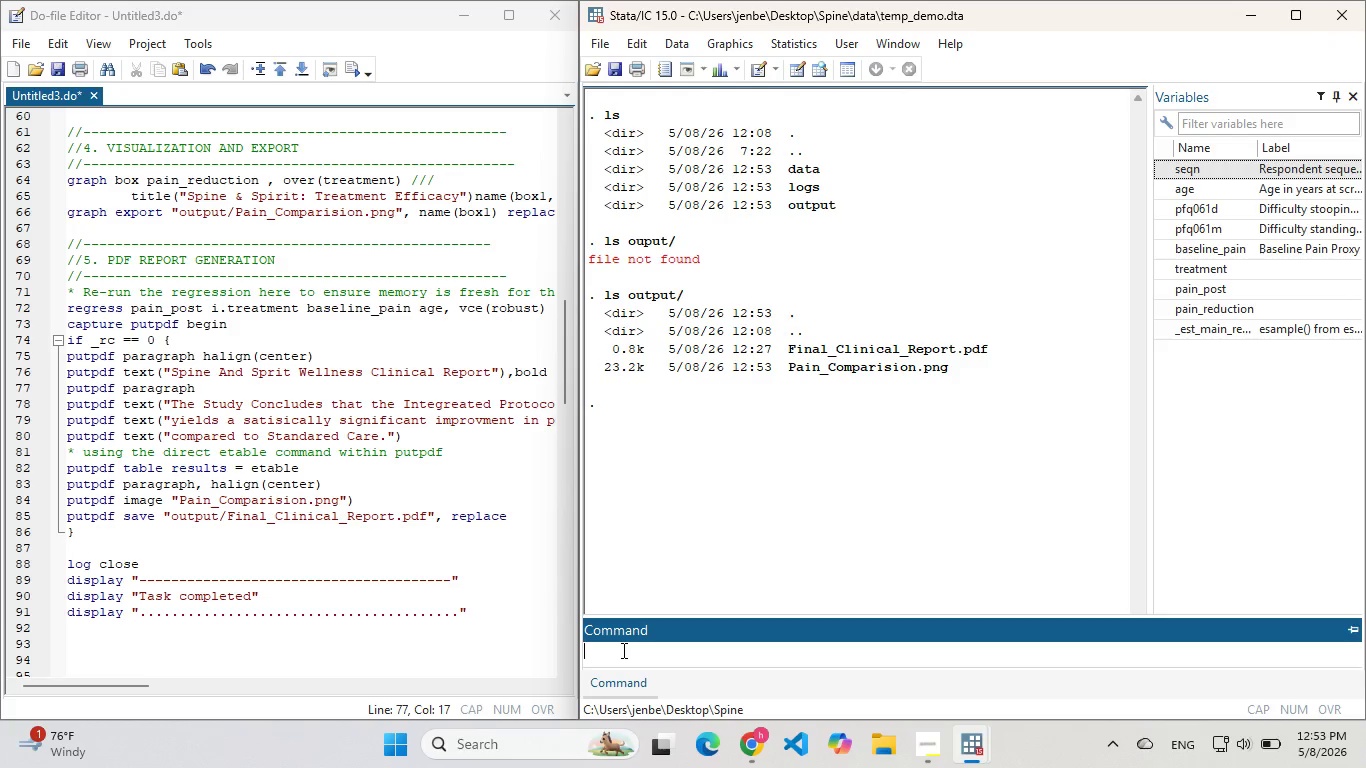 